 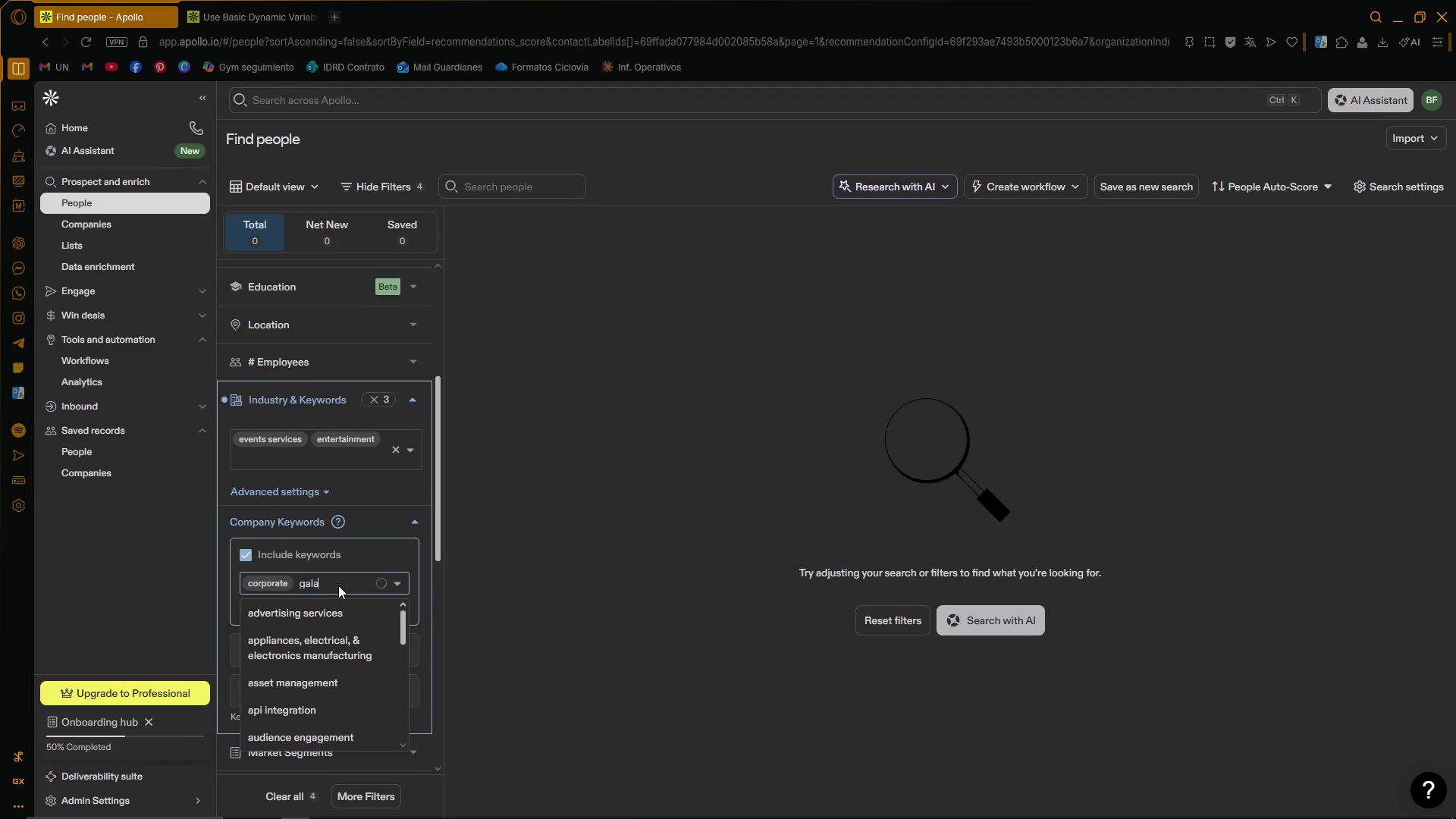 
left_click([319, 603])
 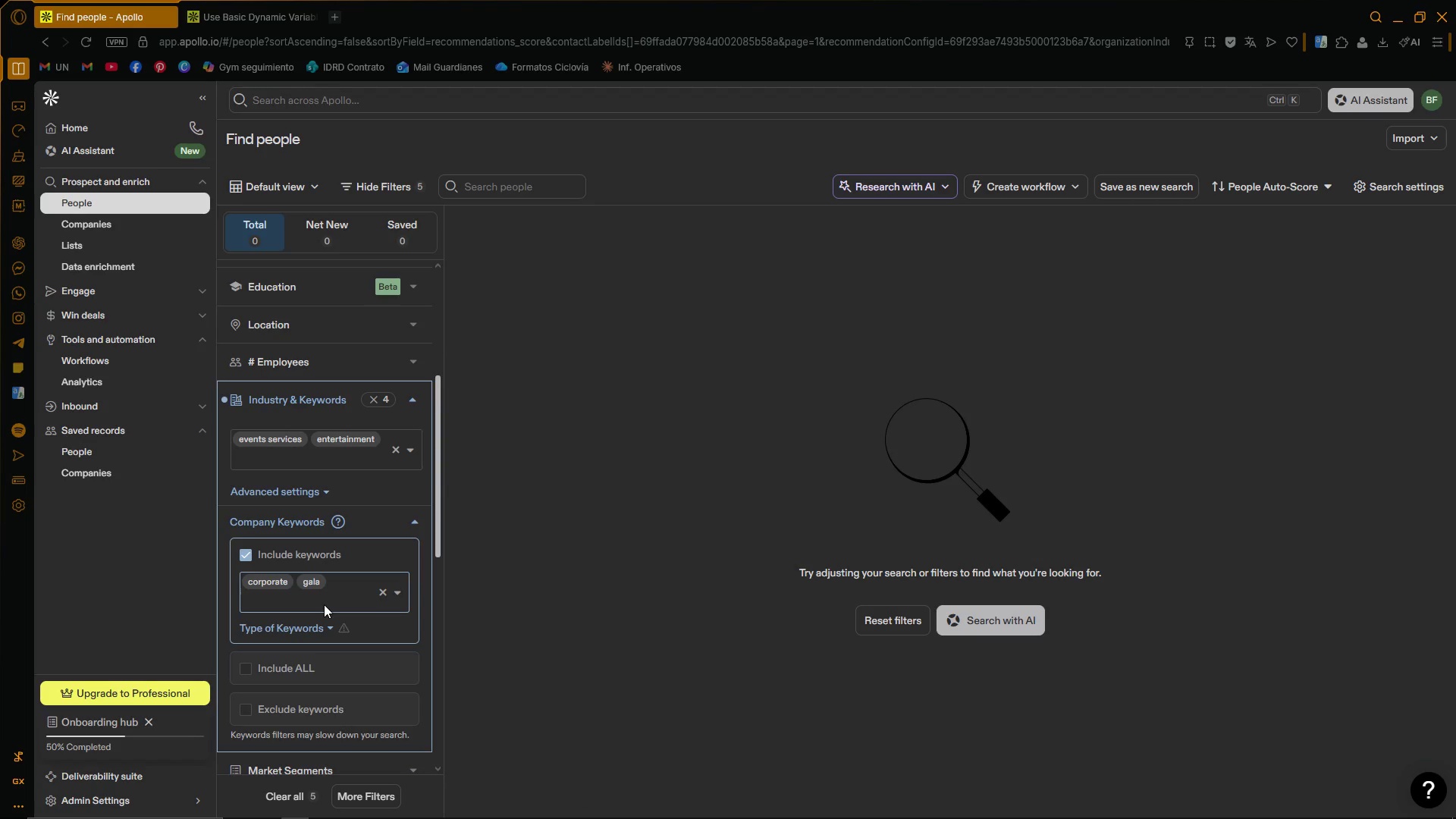 
type(simm)
key(Backspace)
key(Backspace)
key(Backspace)
type(ummit)
 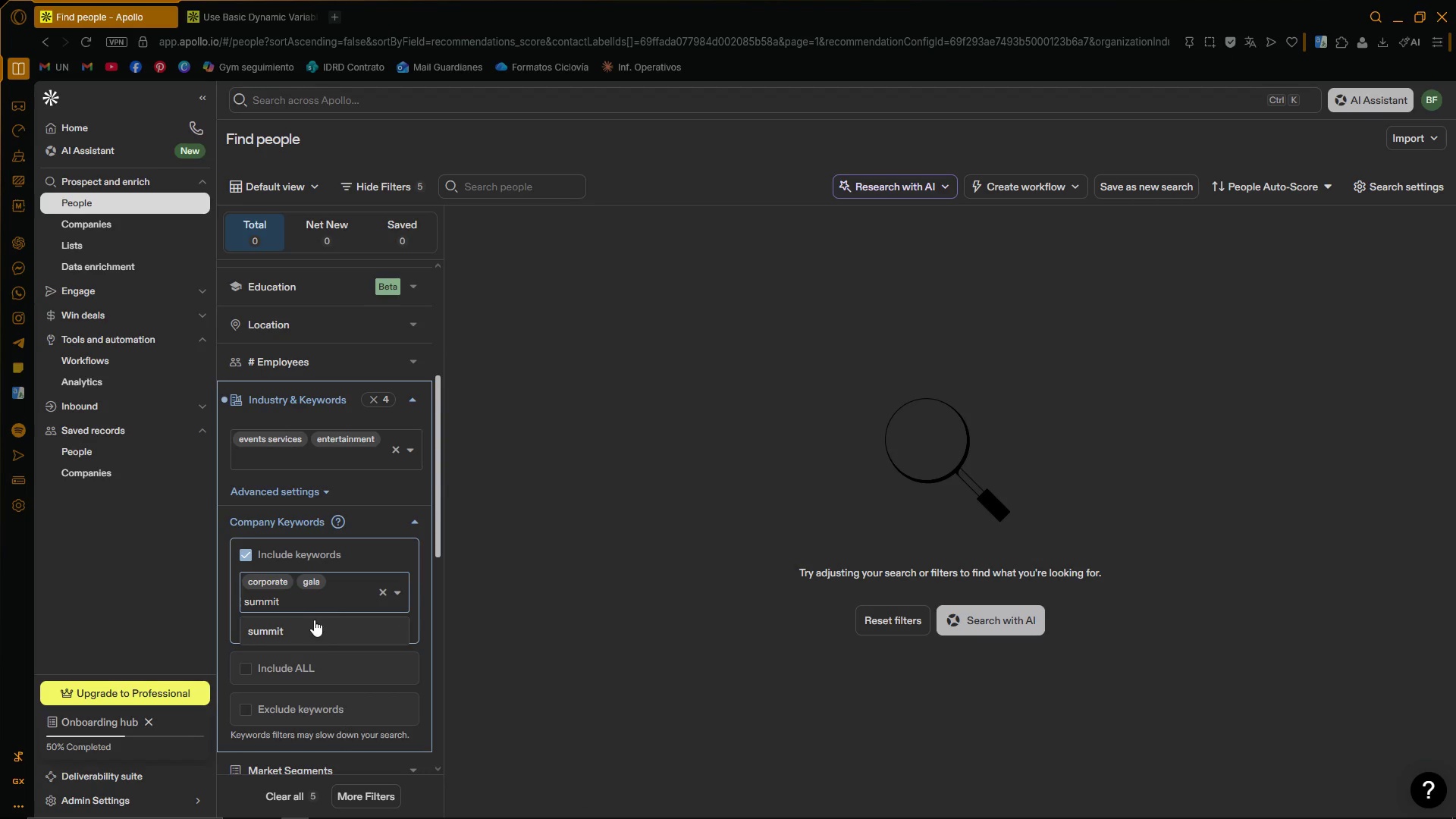 
left_click([312, 623])
 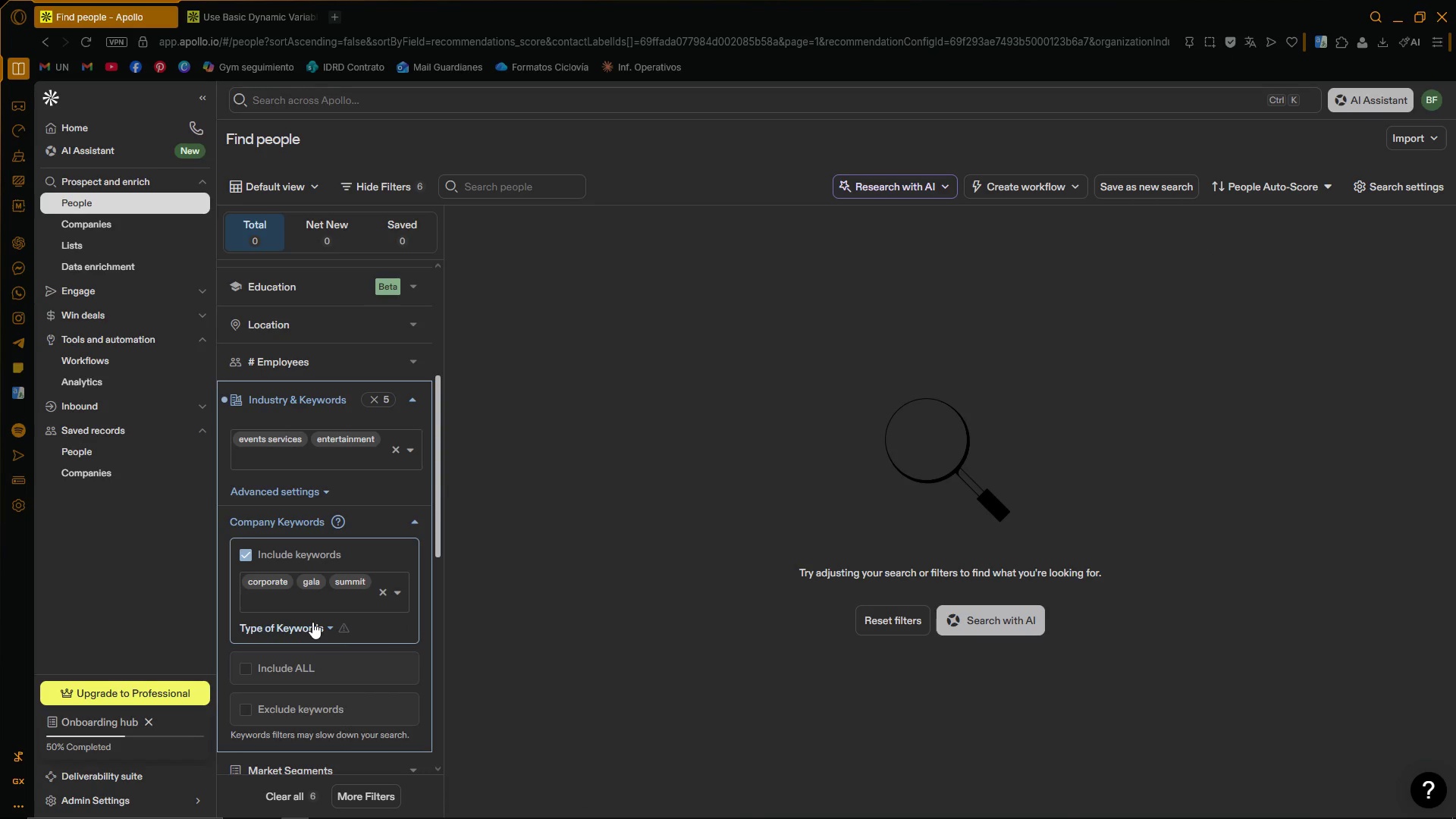 
type(activation)
 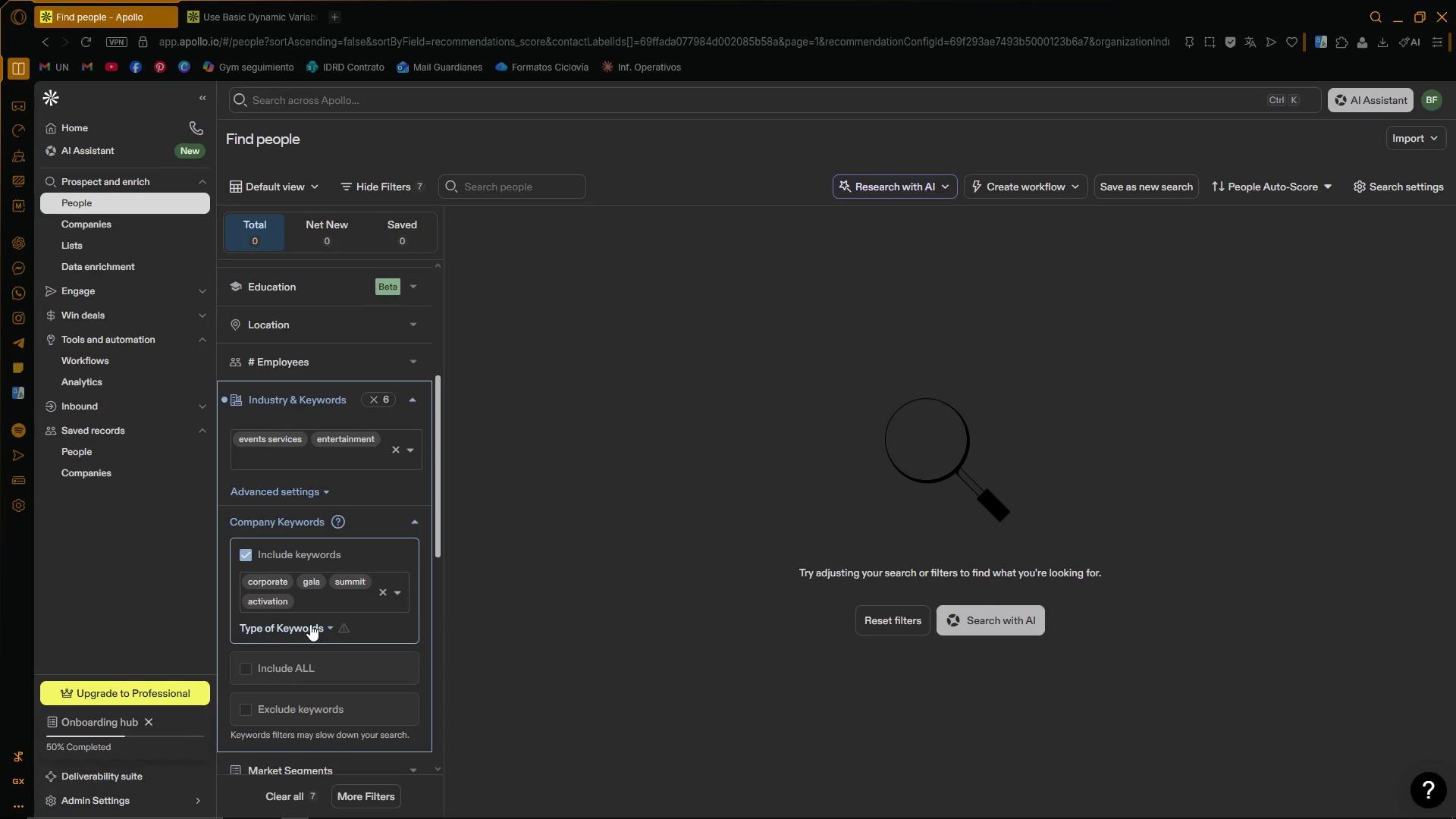 
wait(6.8)
 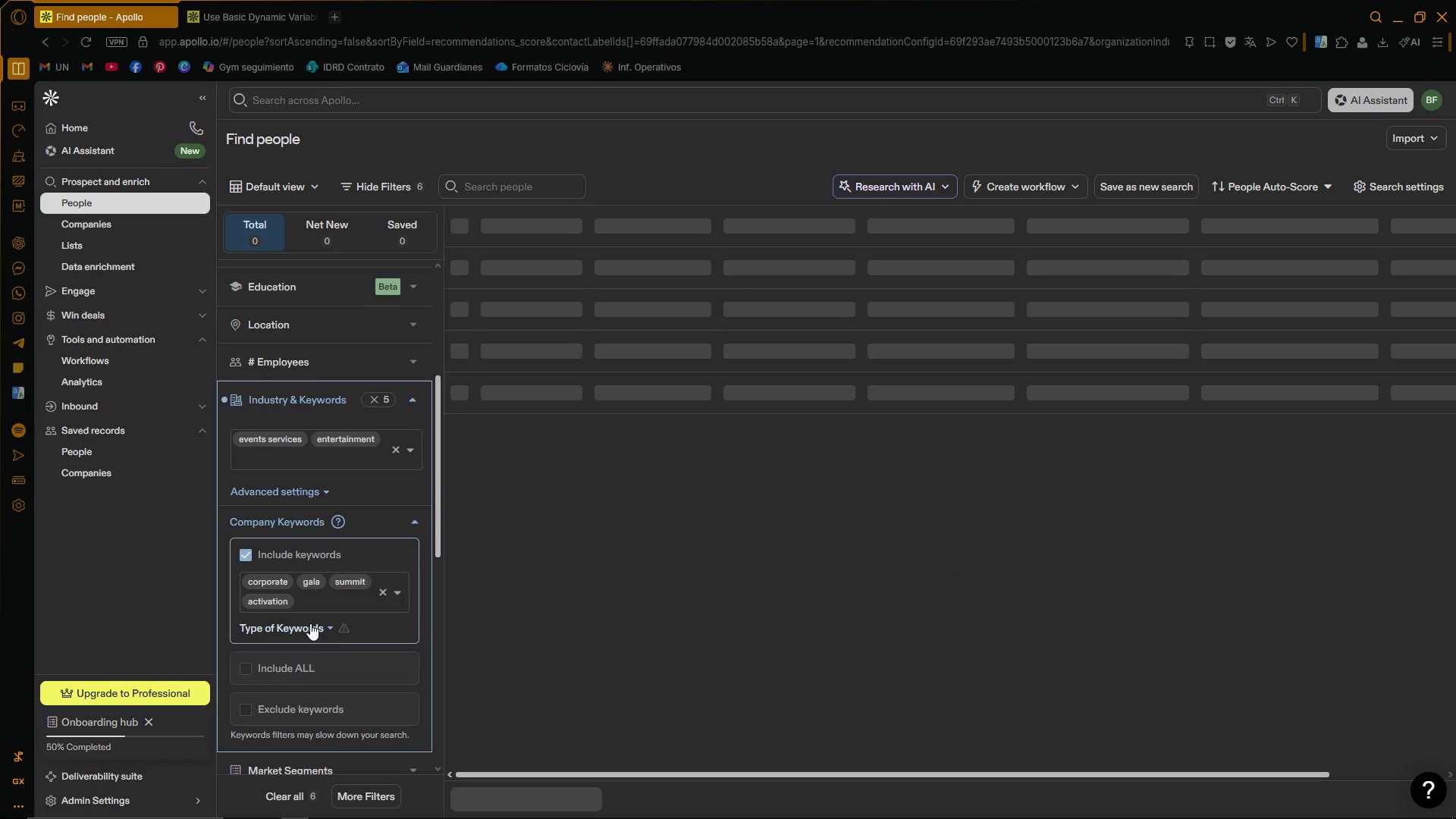 
left_click([415, 397])
 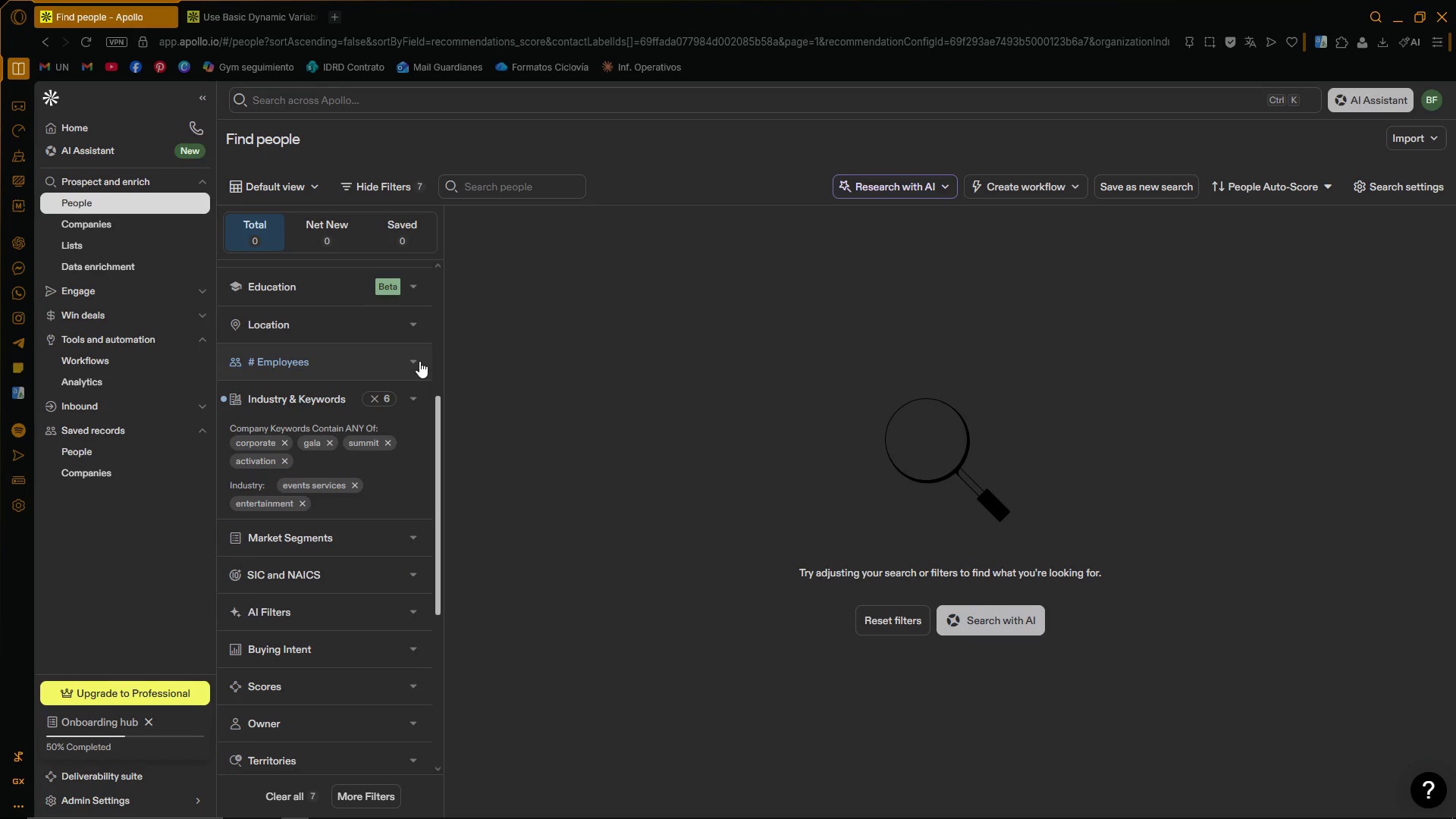 
left_click([419, 361])
 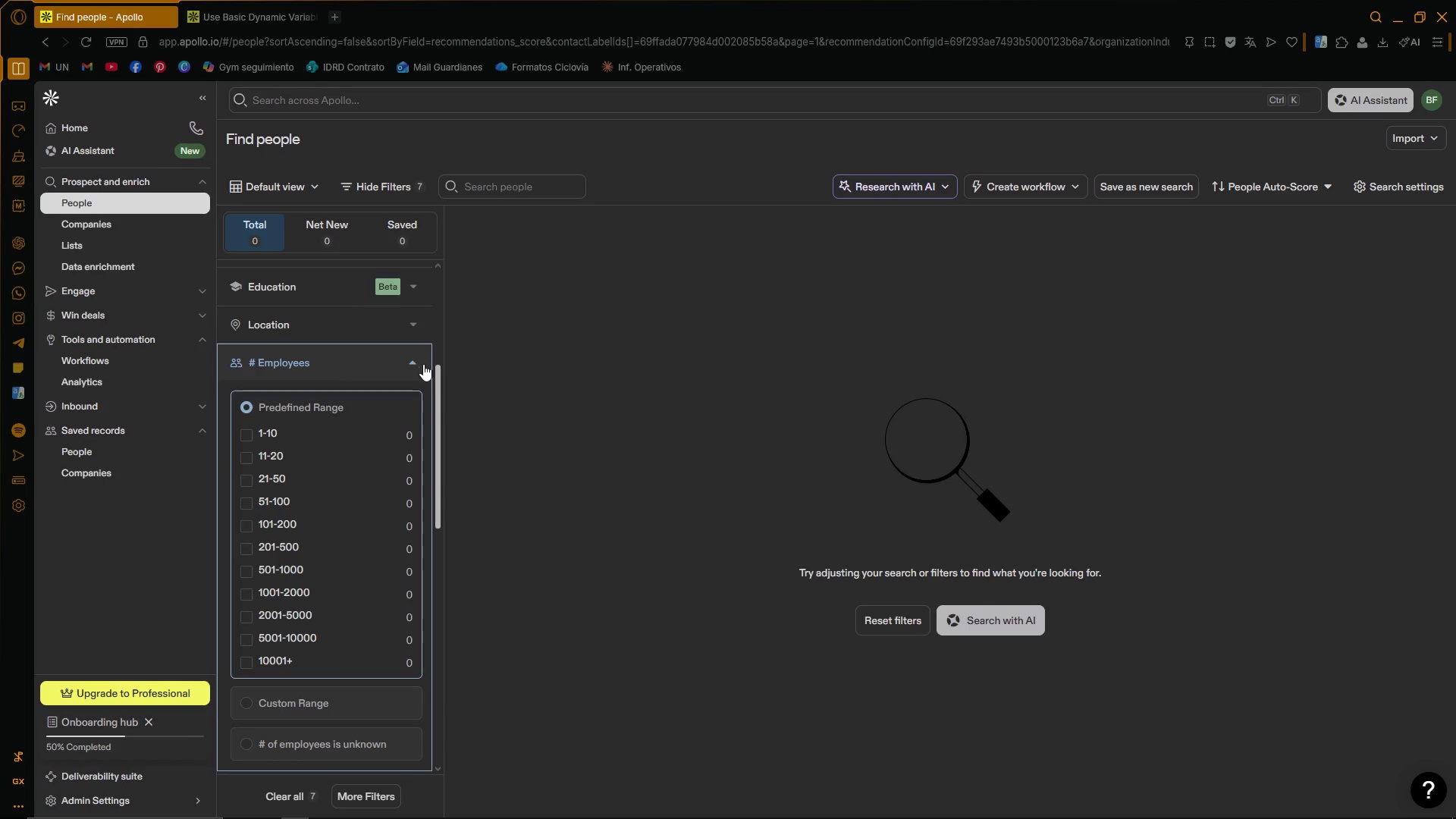 
left_click_drag(start_coordinate=[438, 384], to_coordinate=[439, 390])
 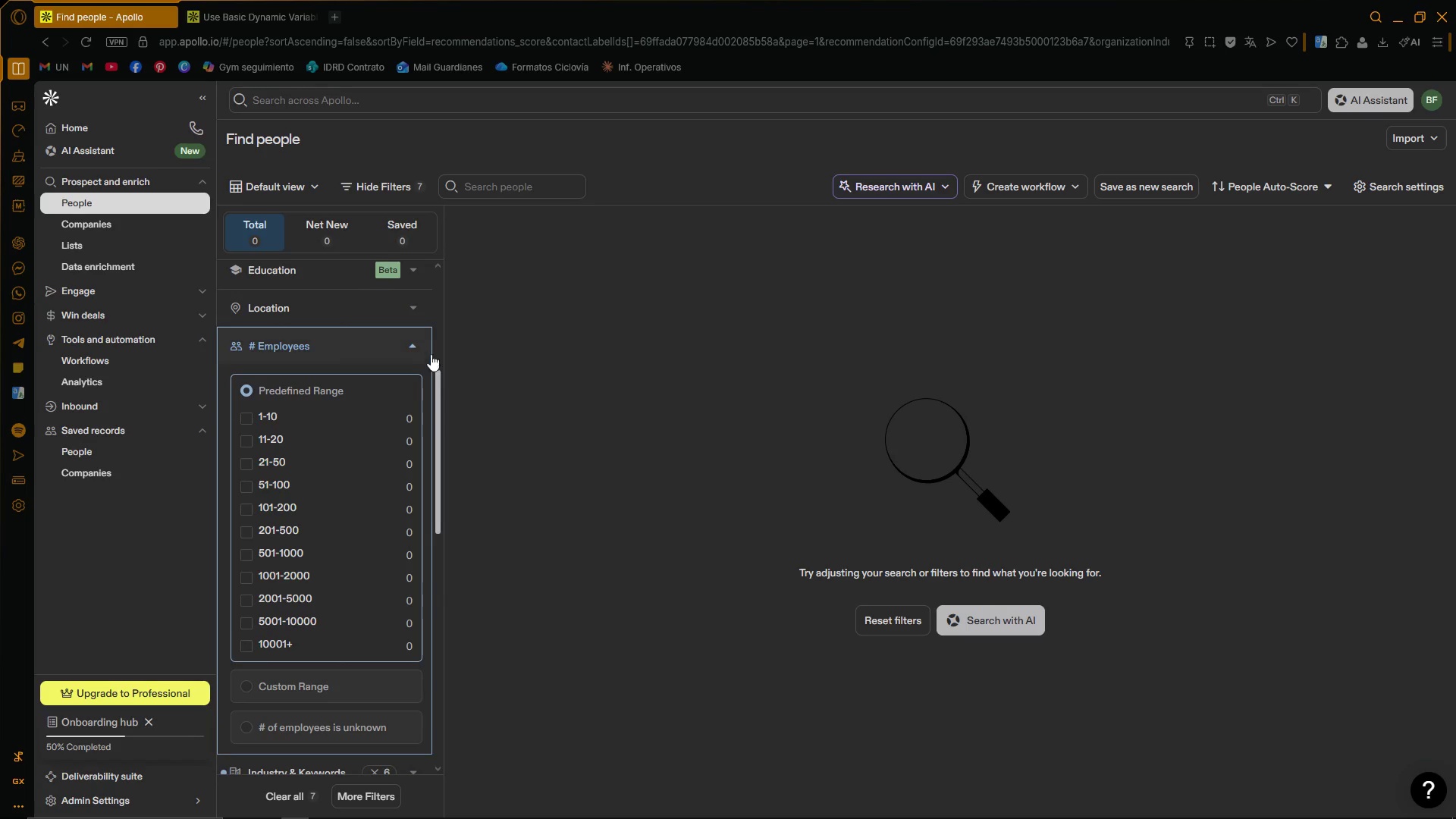 
left_click([416, 344])
 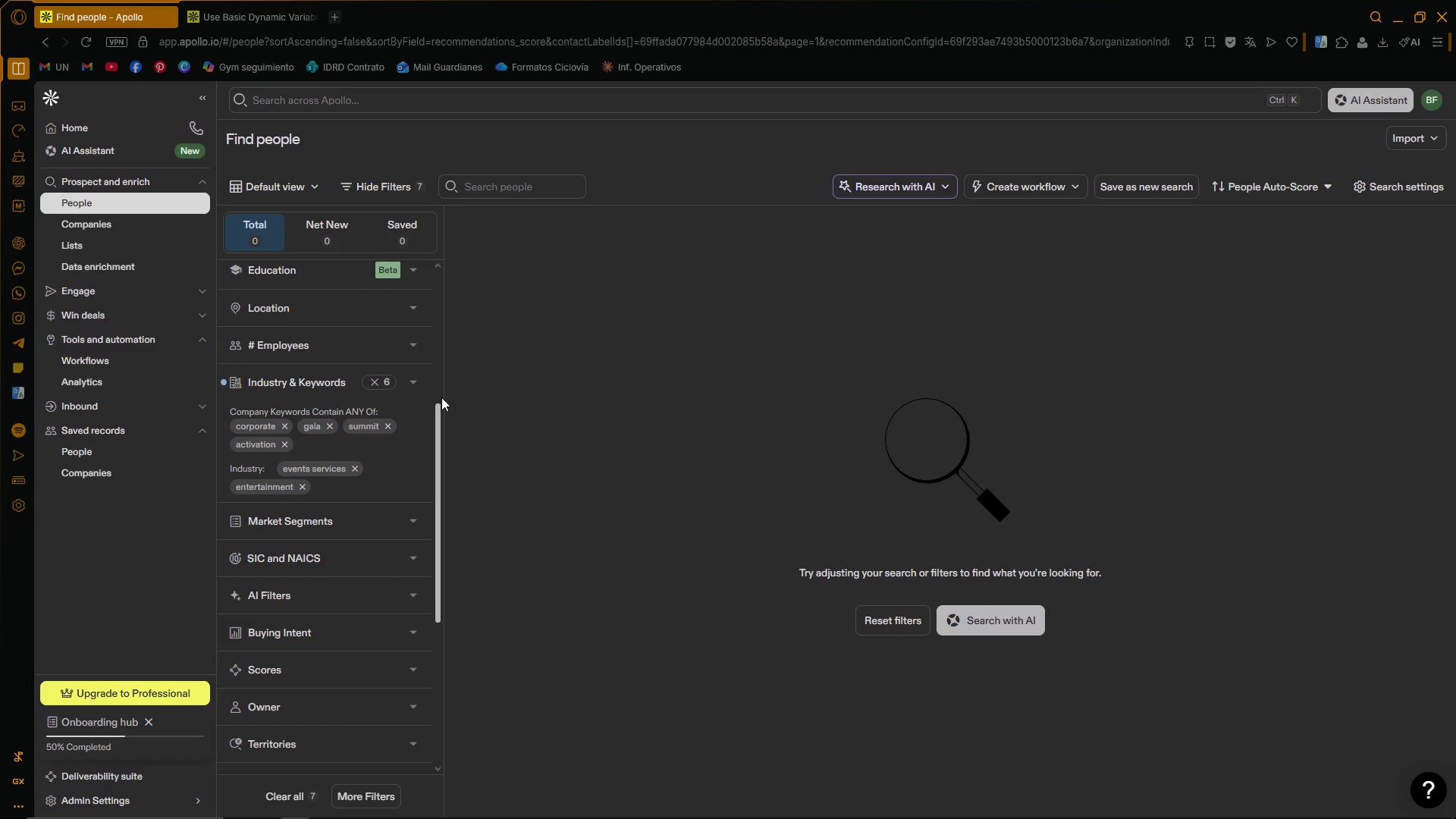 
left_click_drag(start_coordinate=[438, 413], to_coordinate=[432, 595])
 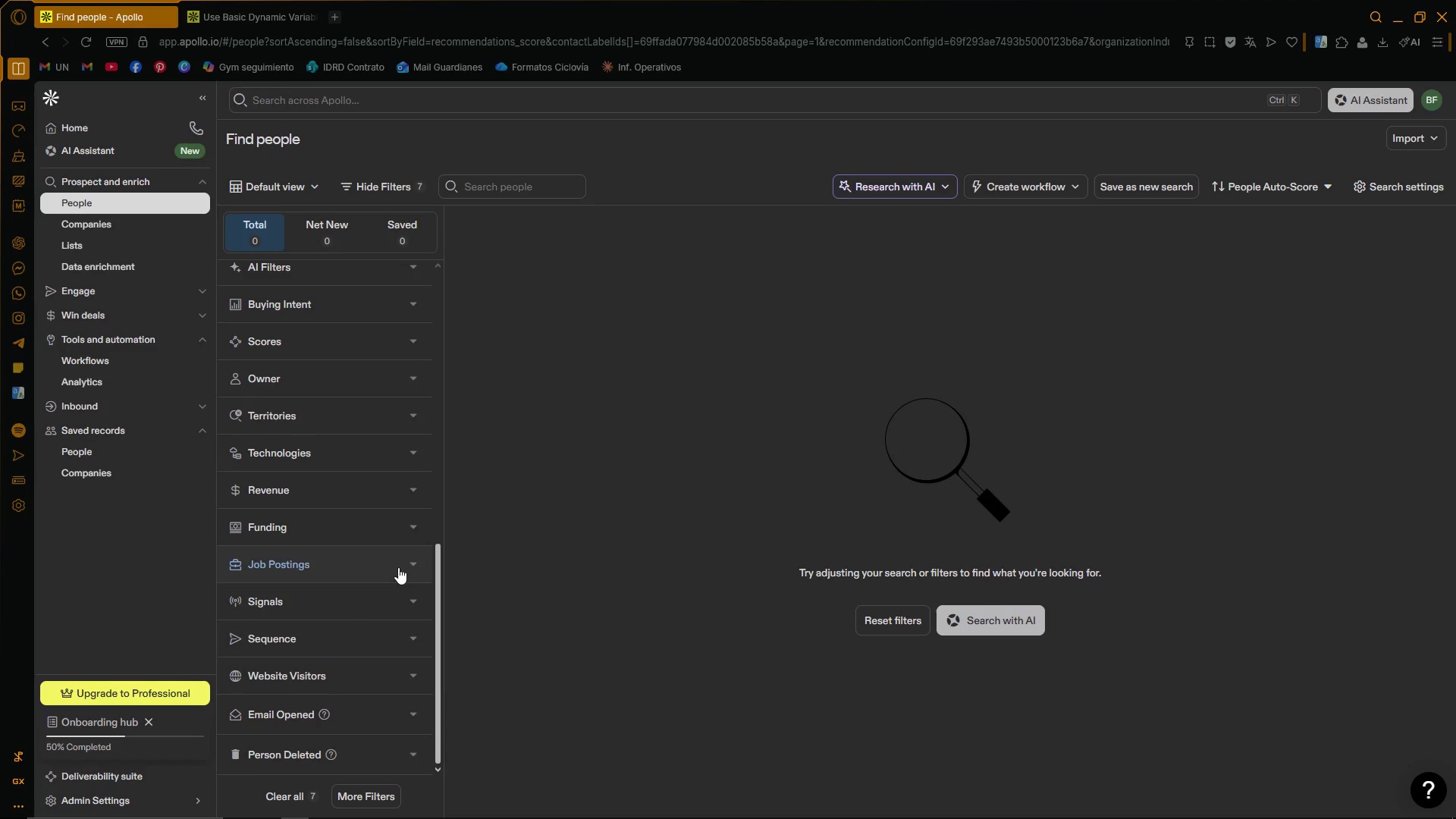 
left_click([419, 492])
 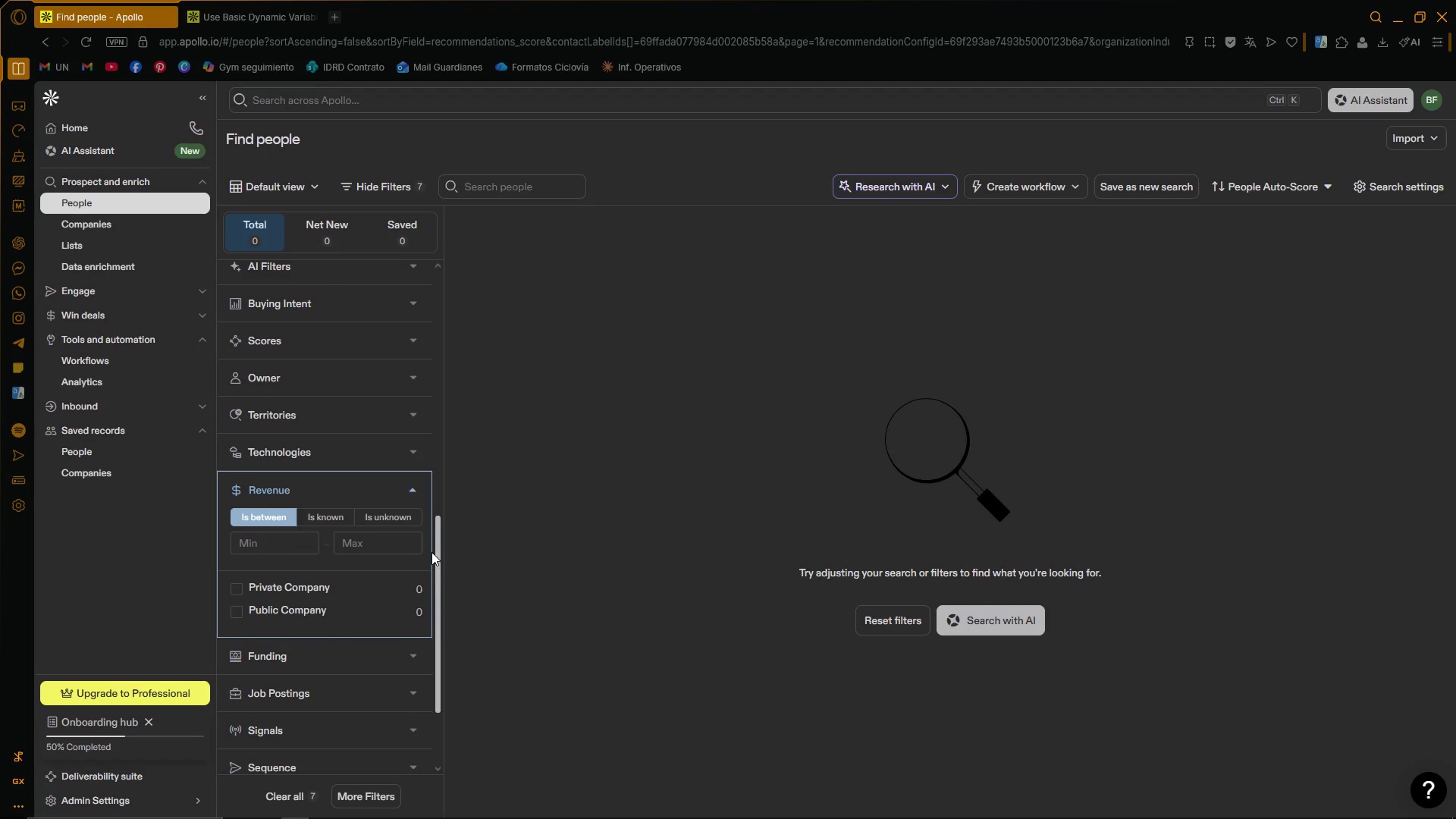 
left_click_drag(start_coordinate=[438, 553], to_coordinate=[438, 563])
 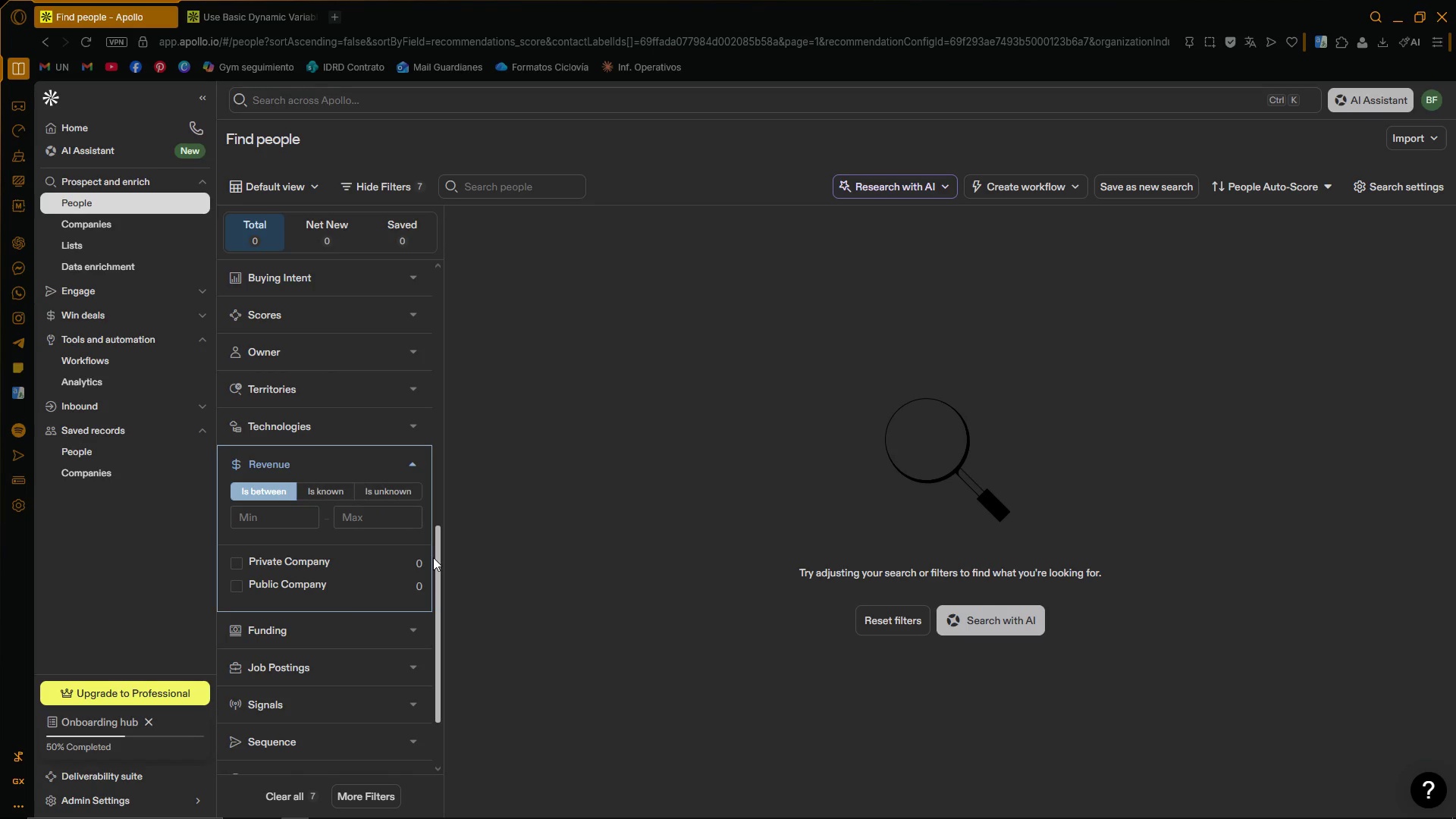 
wait(10.45)
 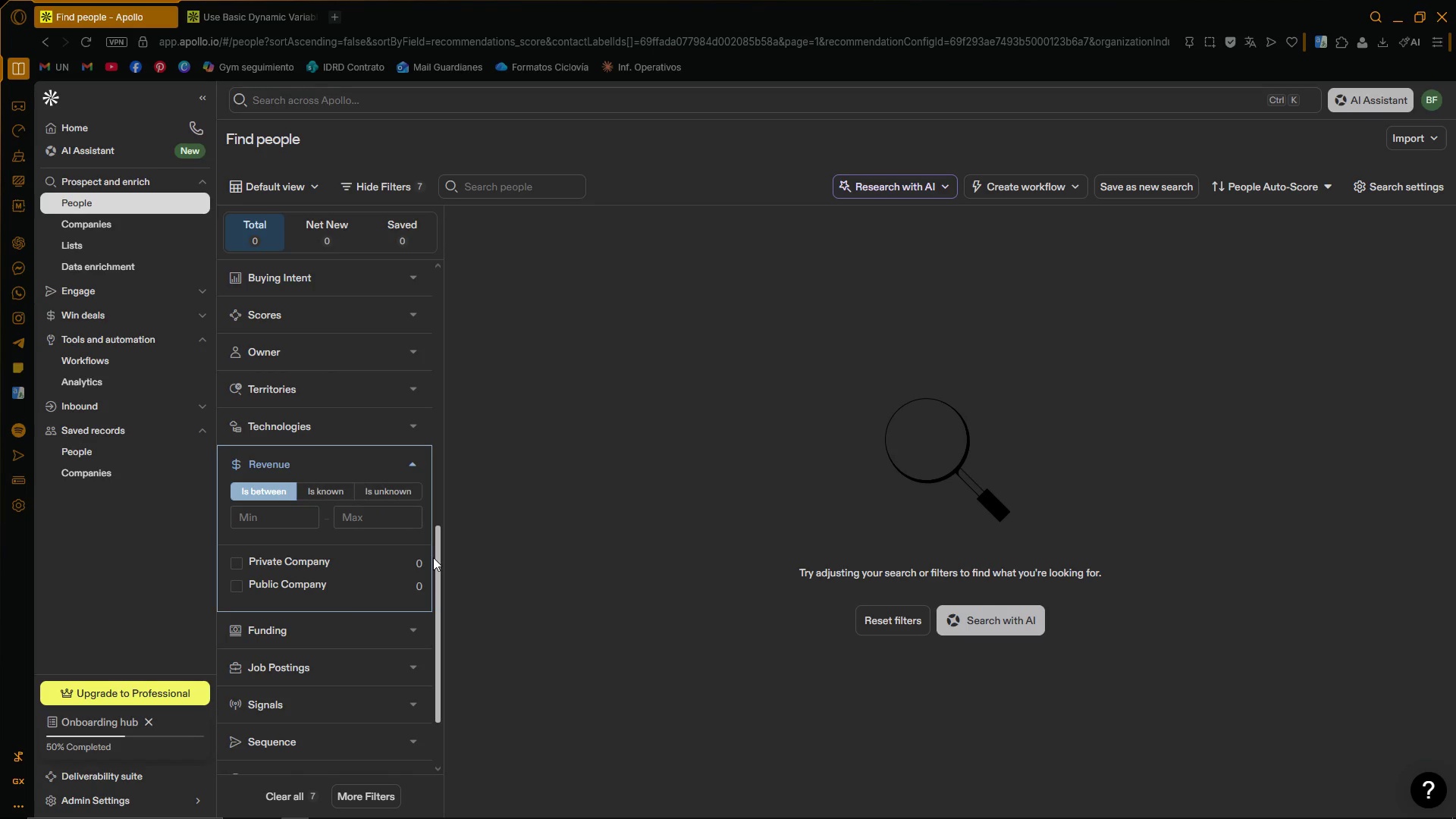 
left_click([338, 491])
 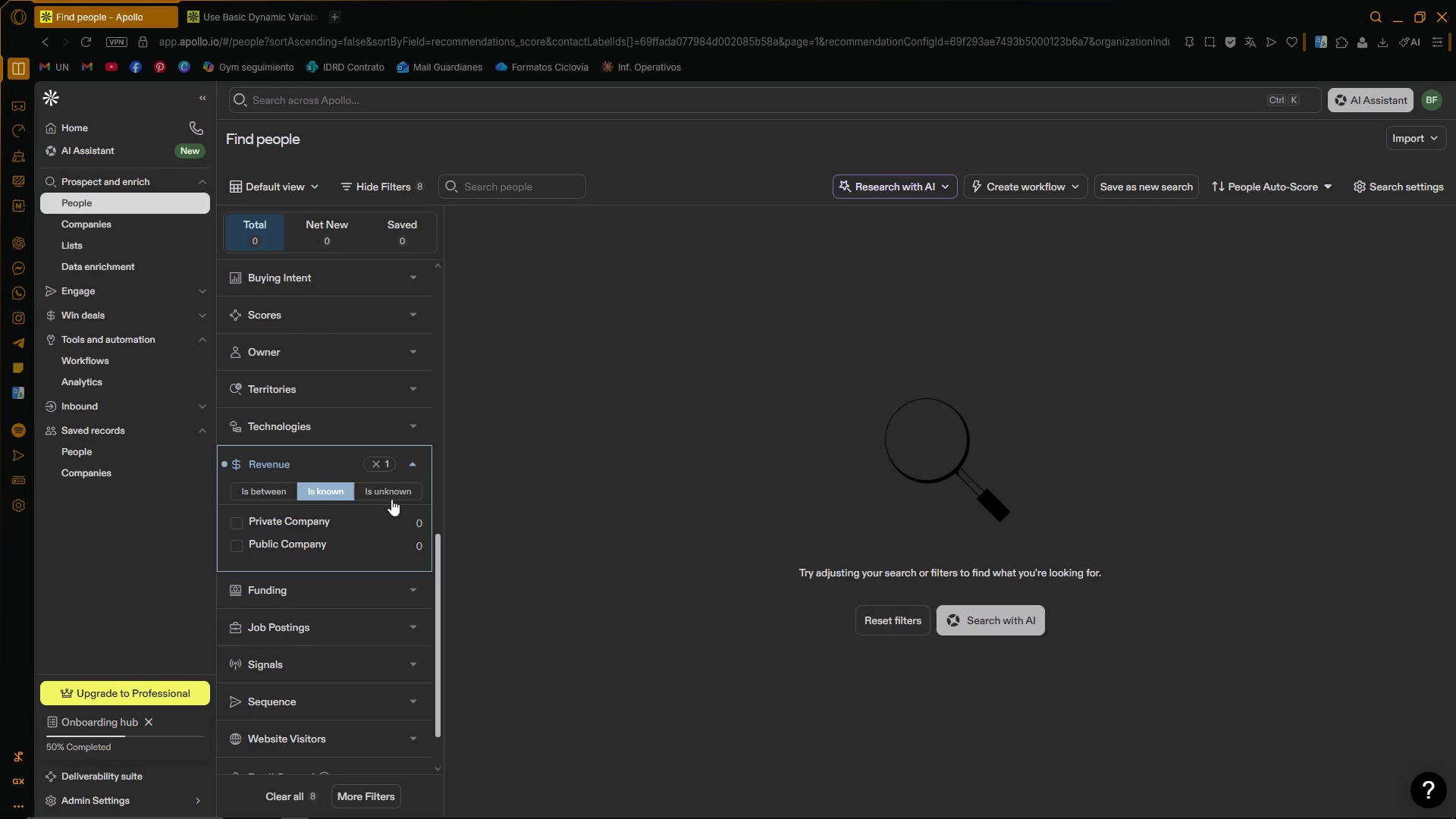 
left_click([263, 490])
 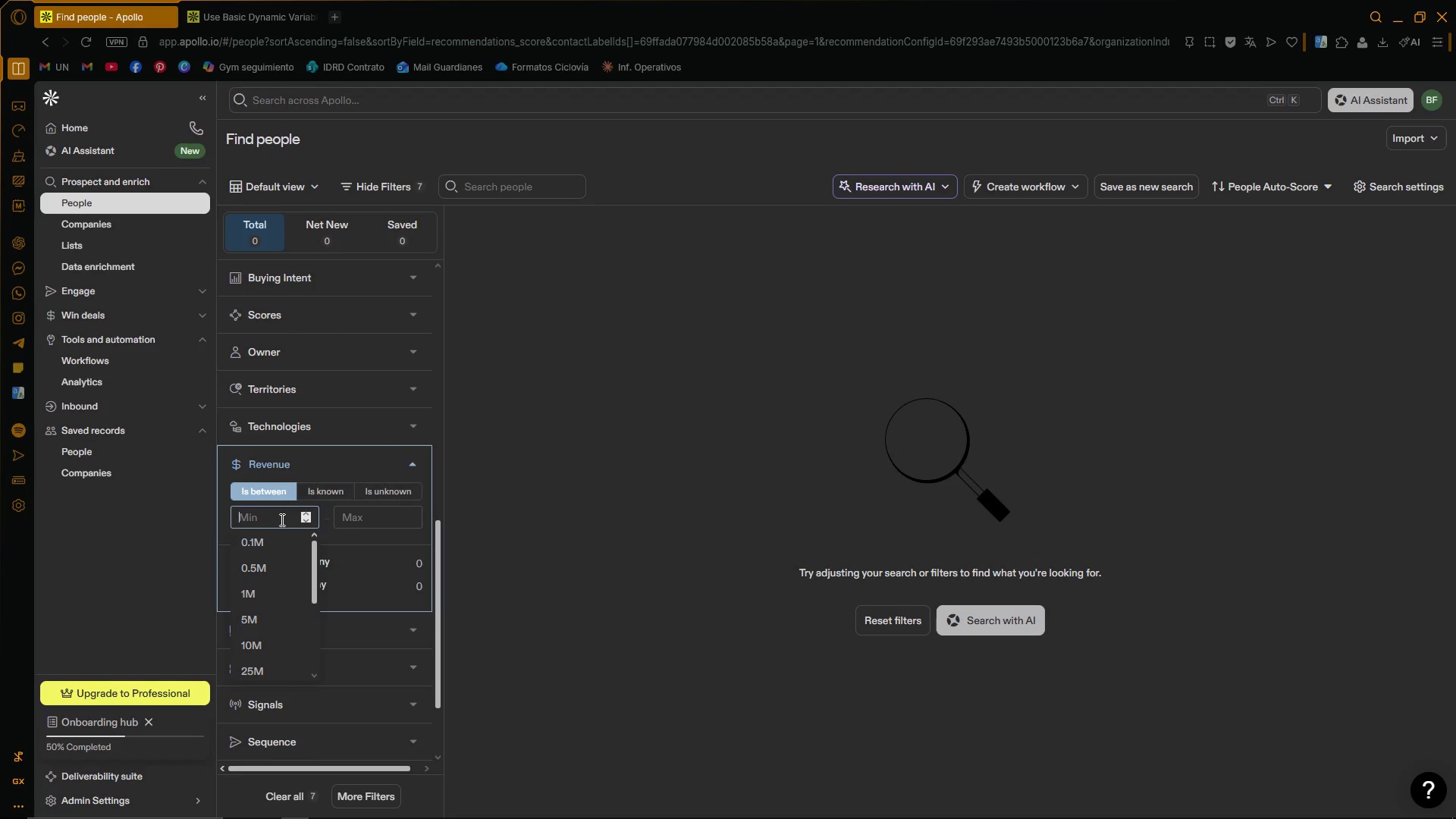 
key(2)
 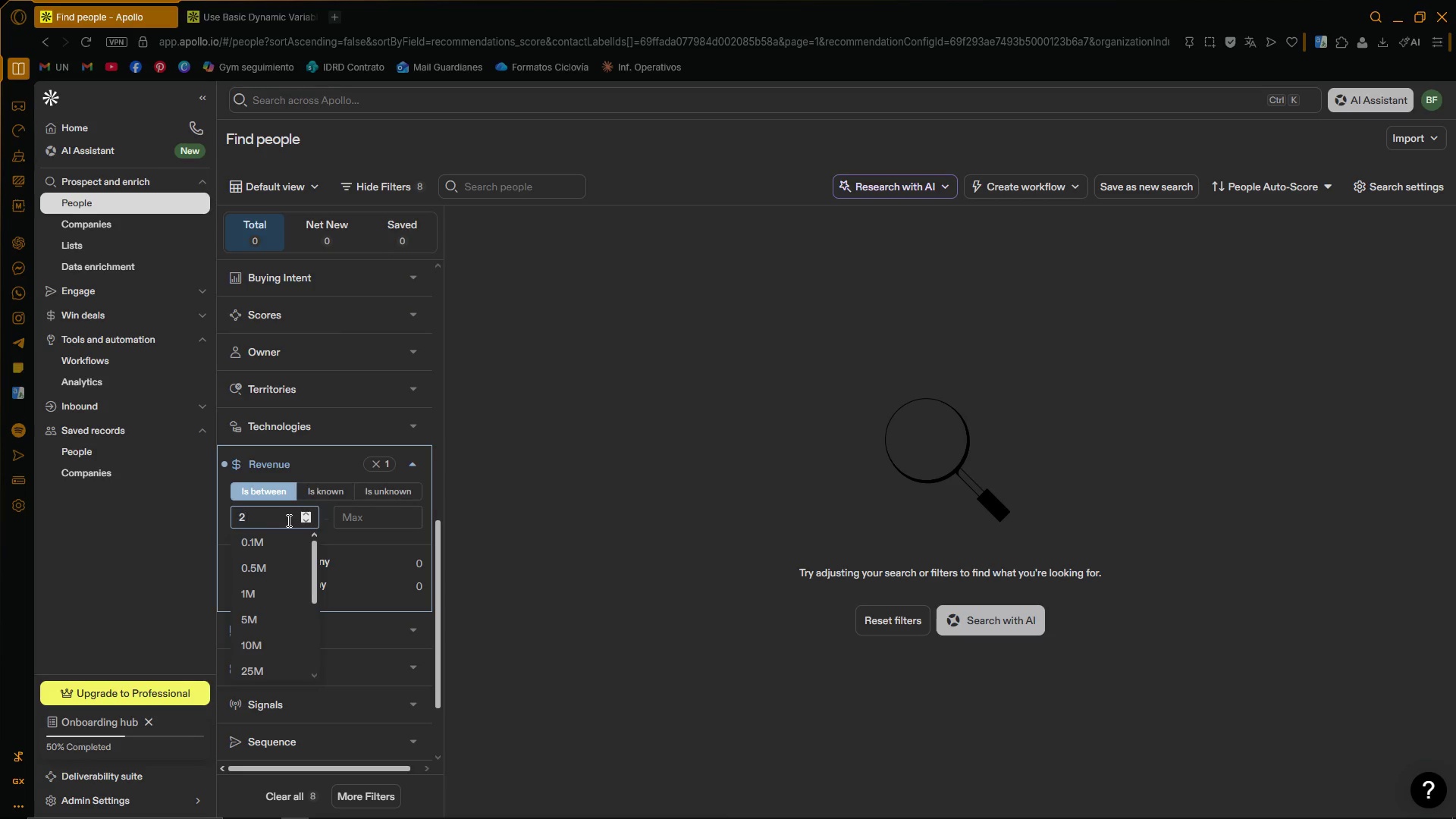 
type(000000)
 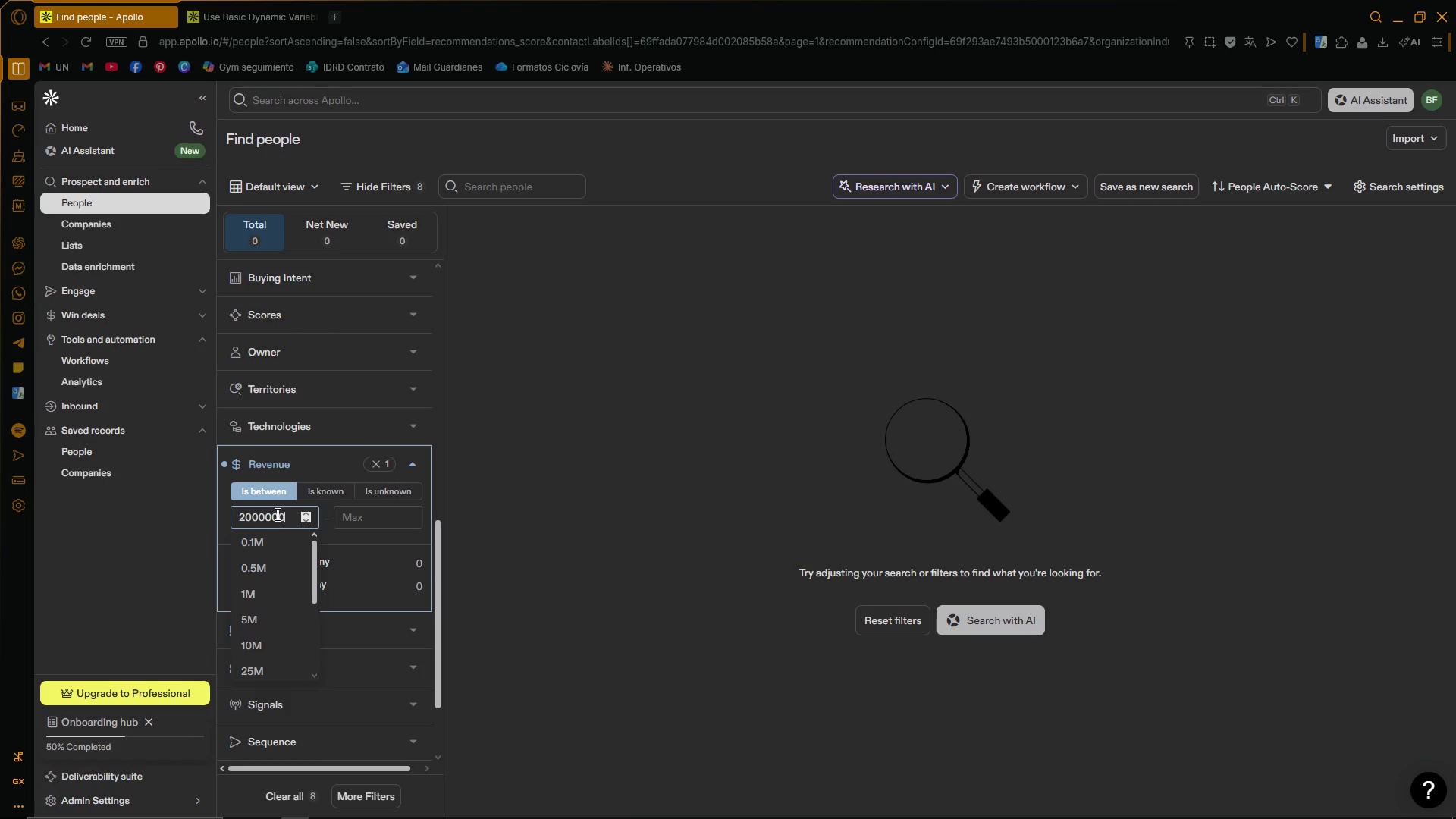 
double_click([246, 514])
 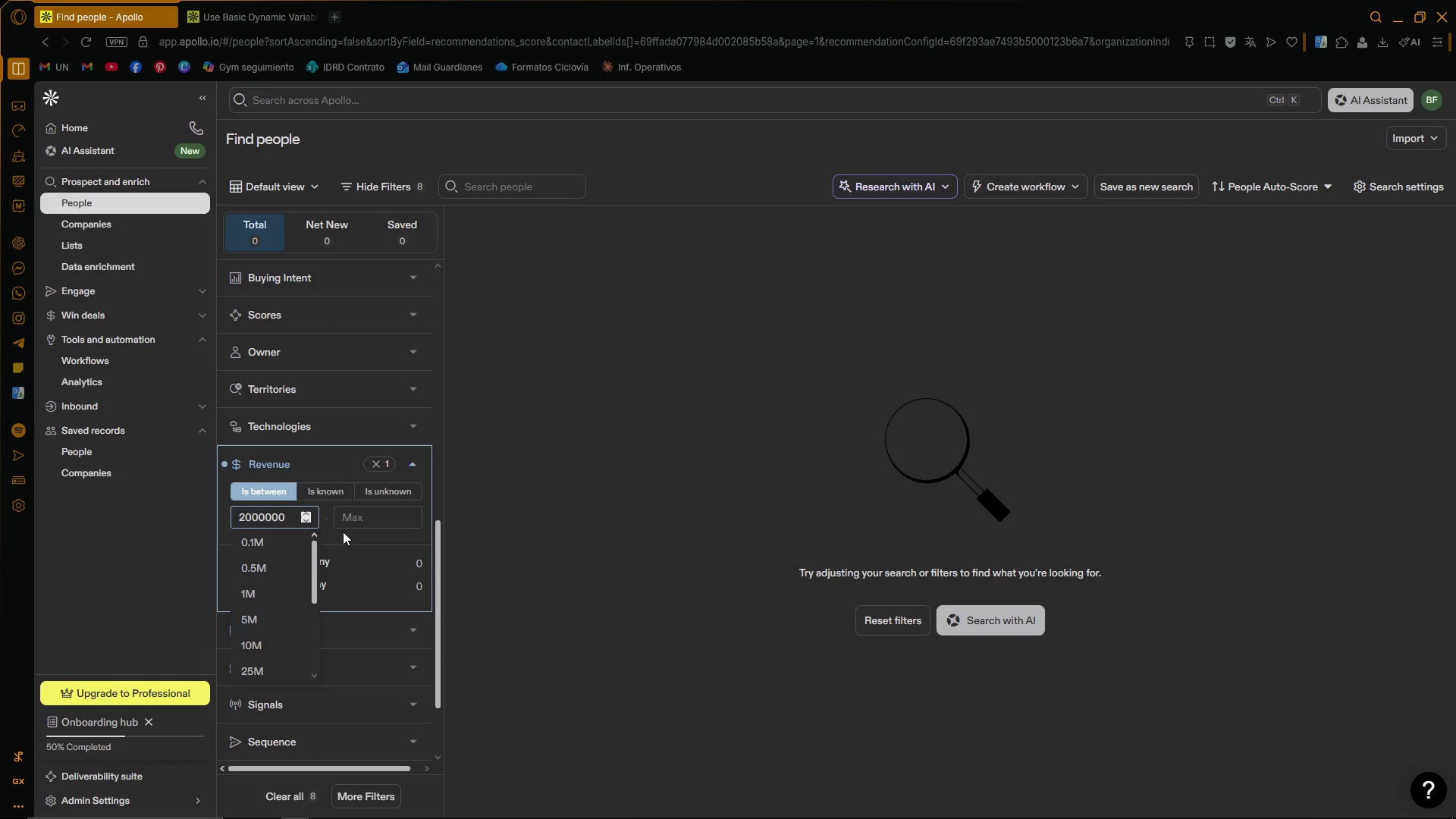 
left_click([343, 538])
 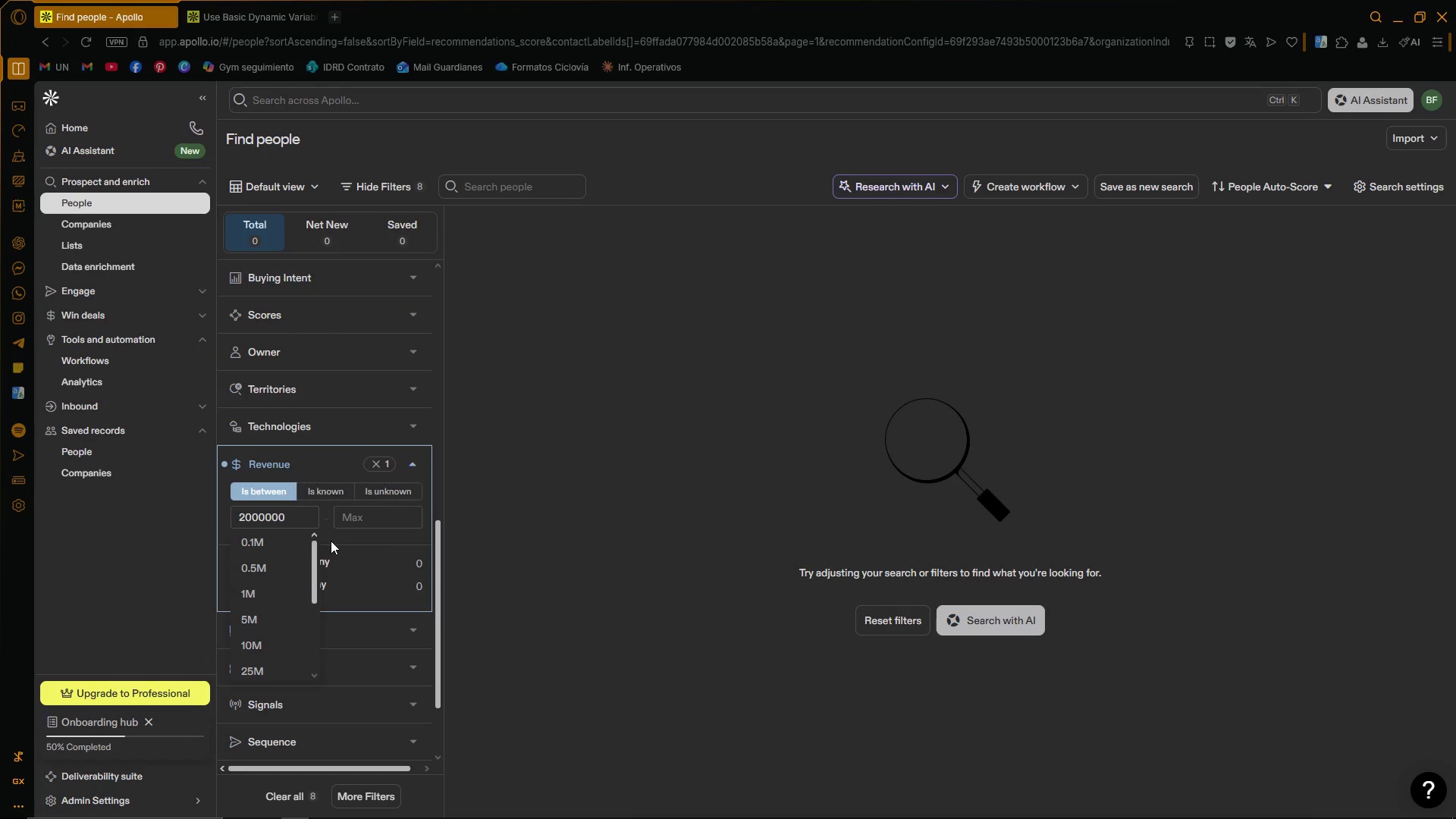 
left_click([331, 541])
 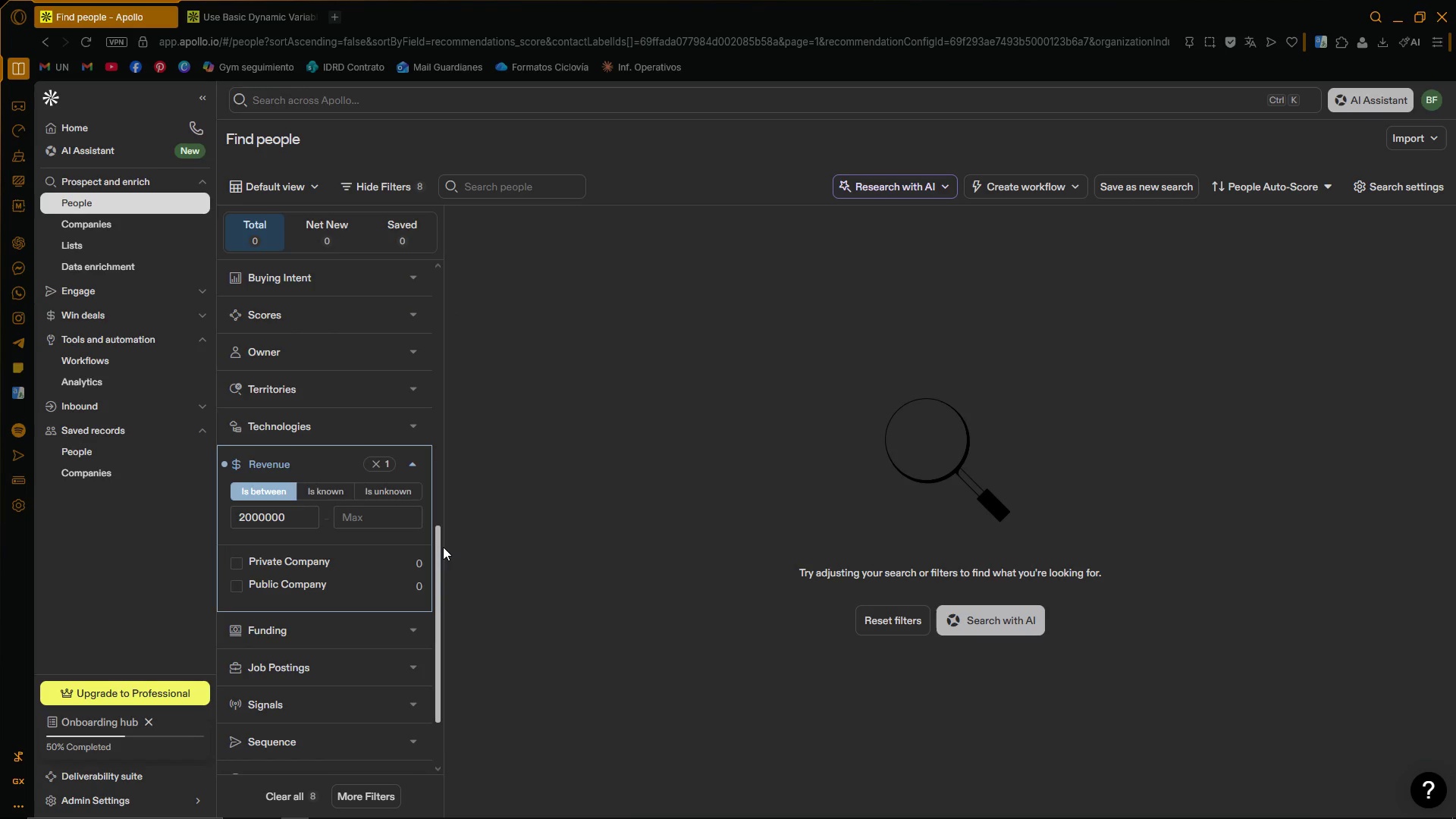 
left_click_drag(start_coordinate=[440, 543], to_coordinate=[447, 567])
 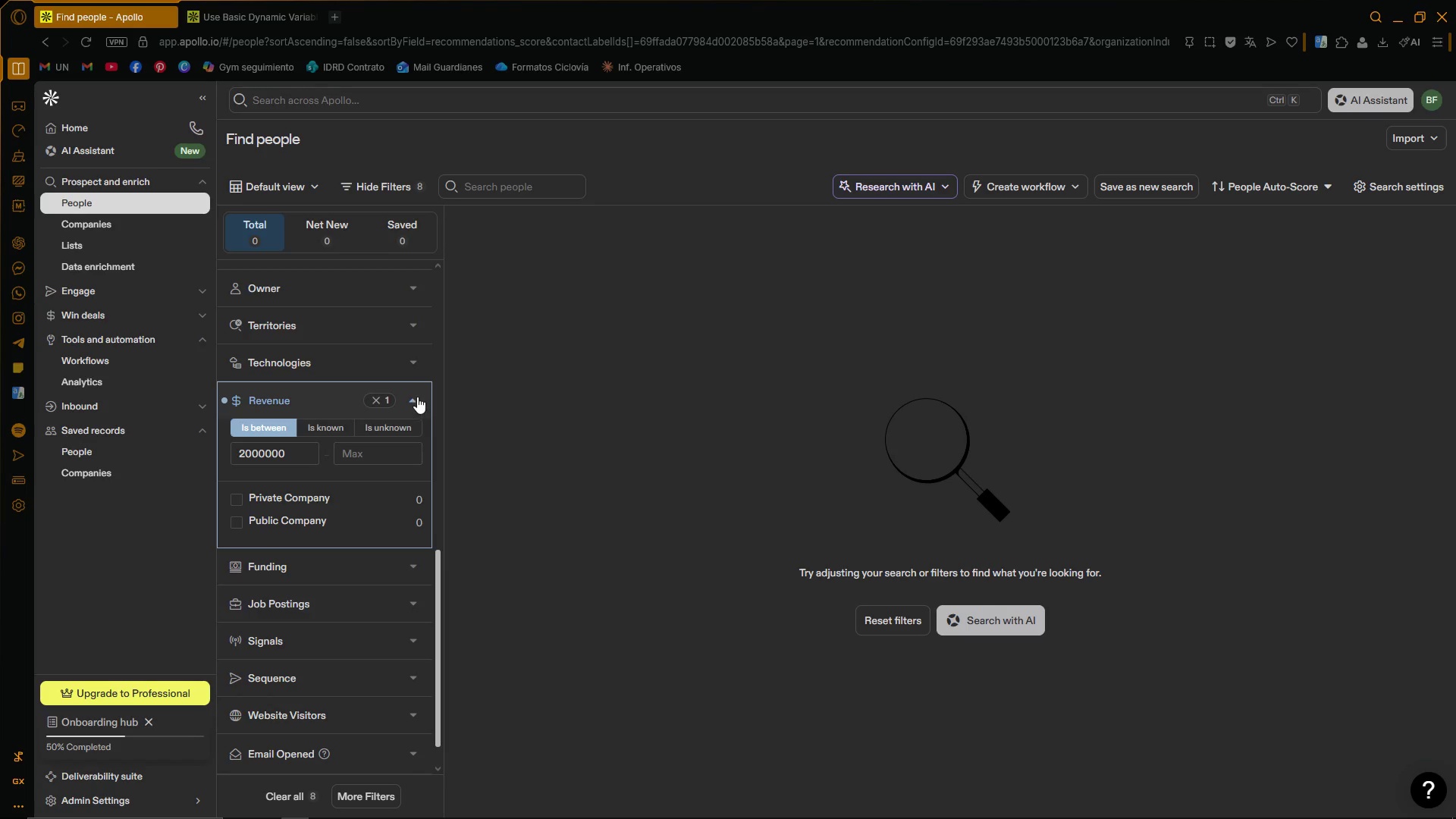 
left_click([417, 396])
 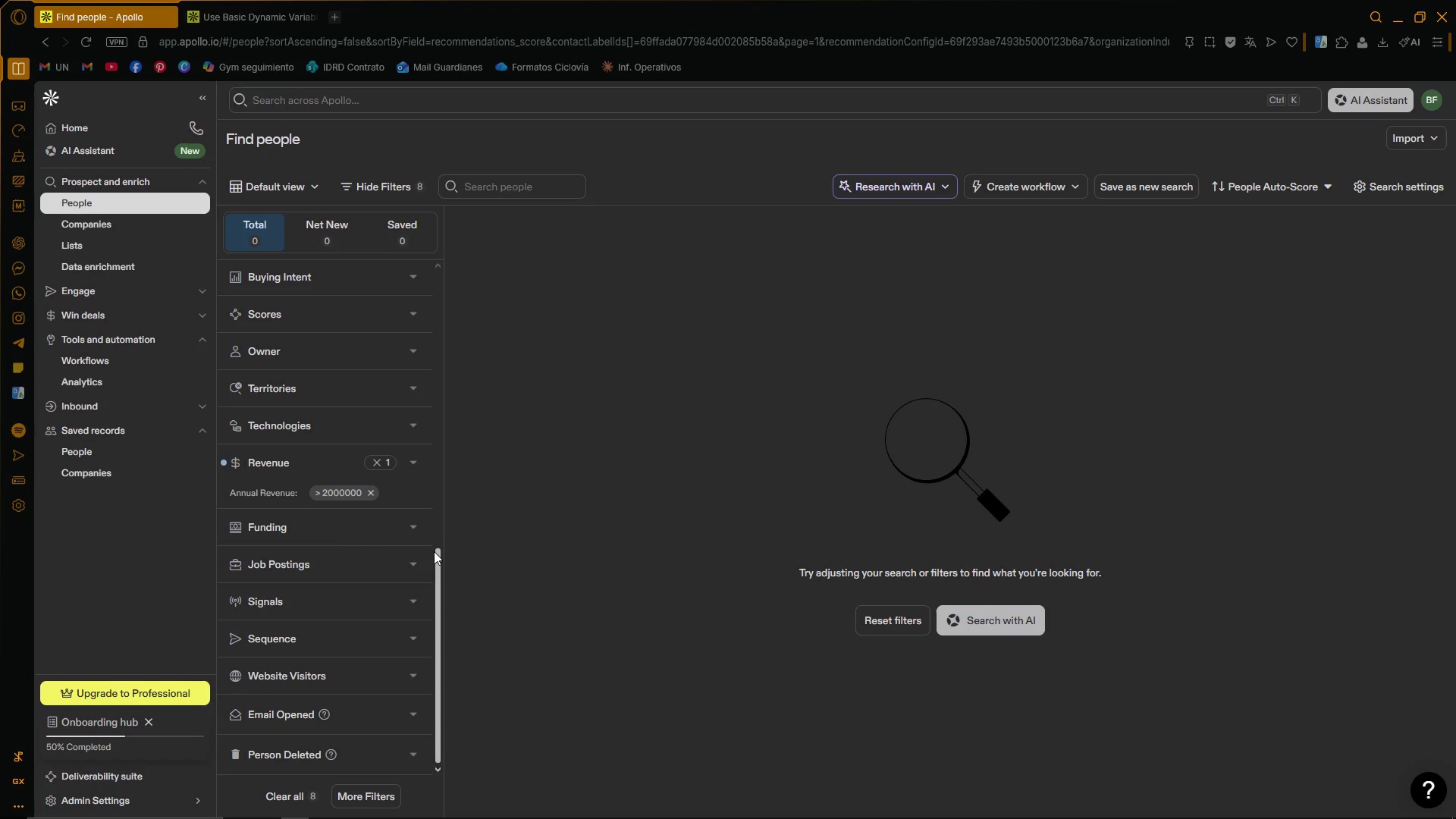 
left_click_drag(start_coordinate=[438, 557], to_coordinate=[439, 572])
 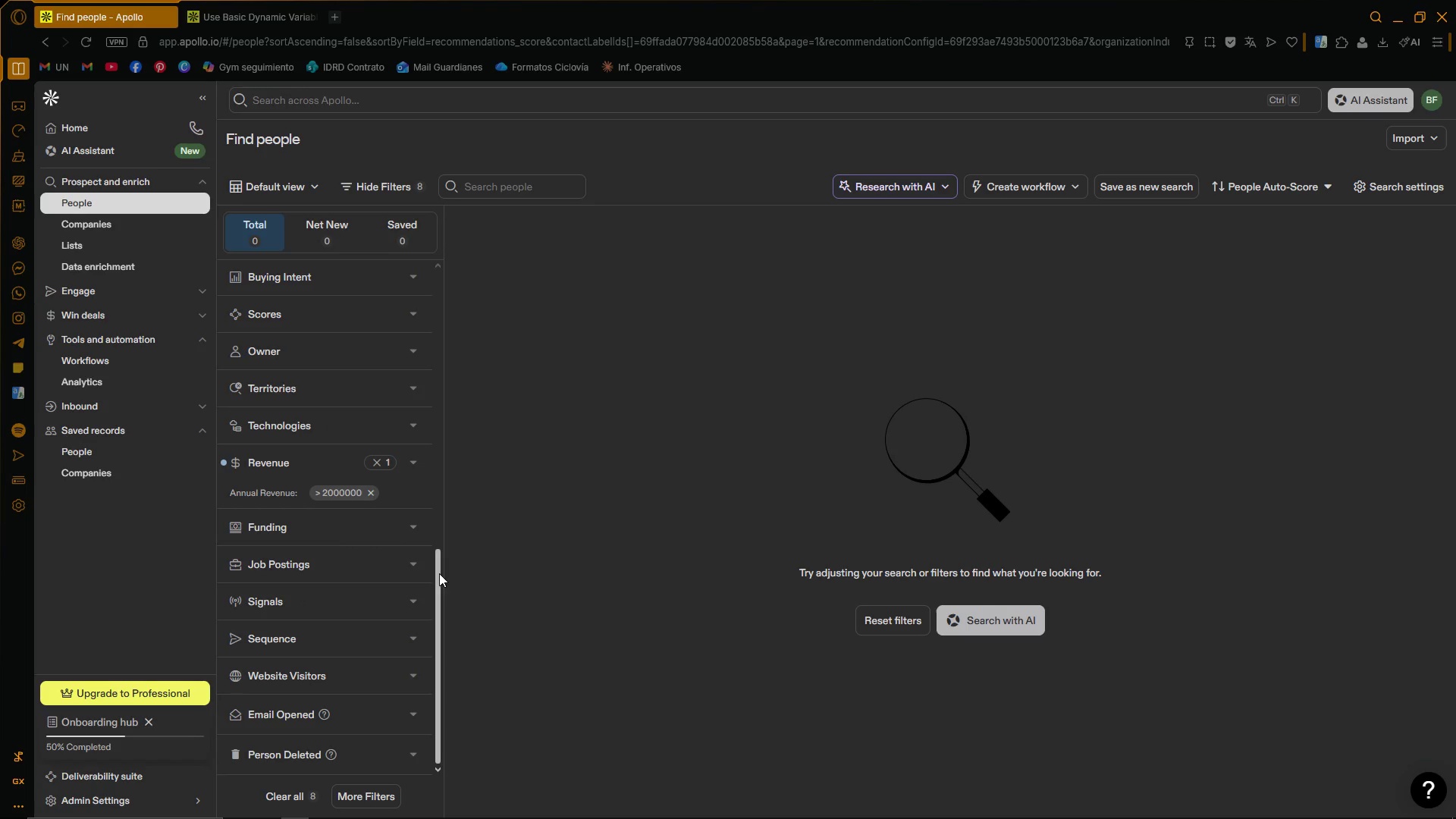 
left_click_drag(start_coordinate=[435, 574], to_coordinate=[437, 259])
 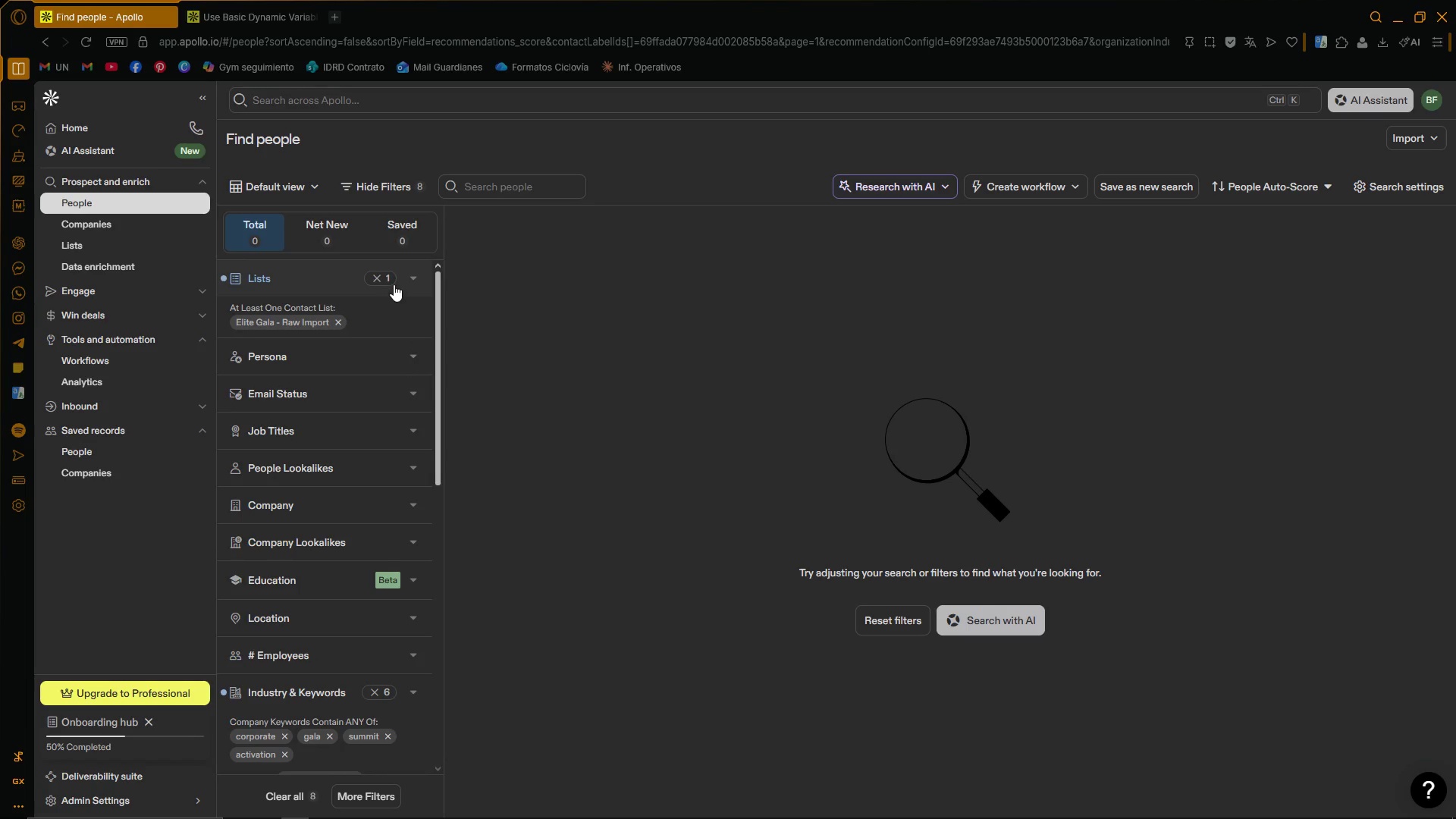 
left_click([389, 278])
 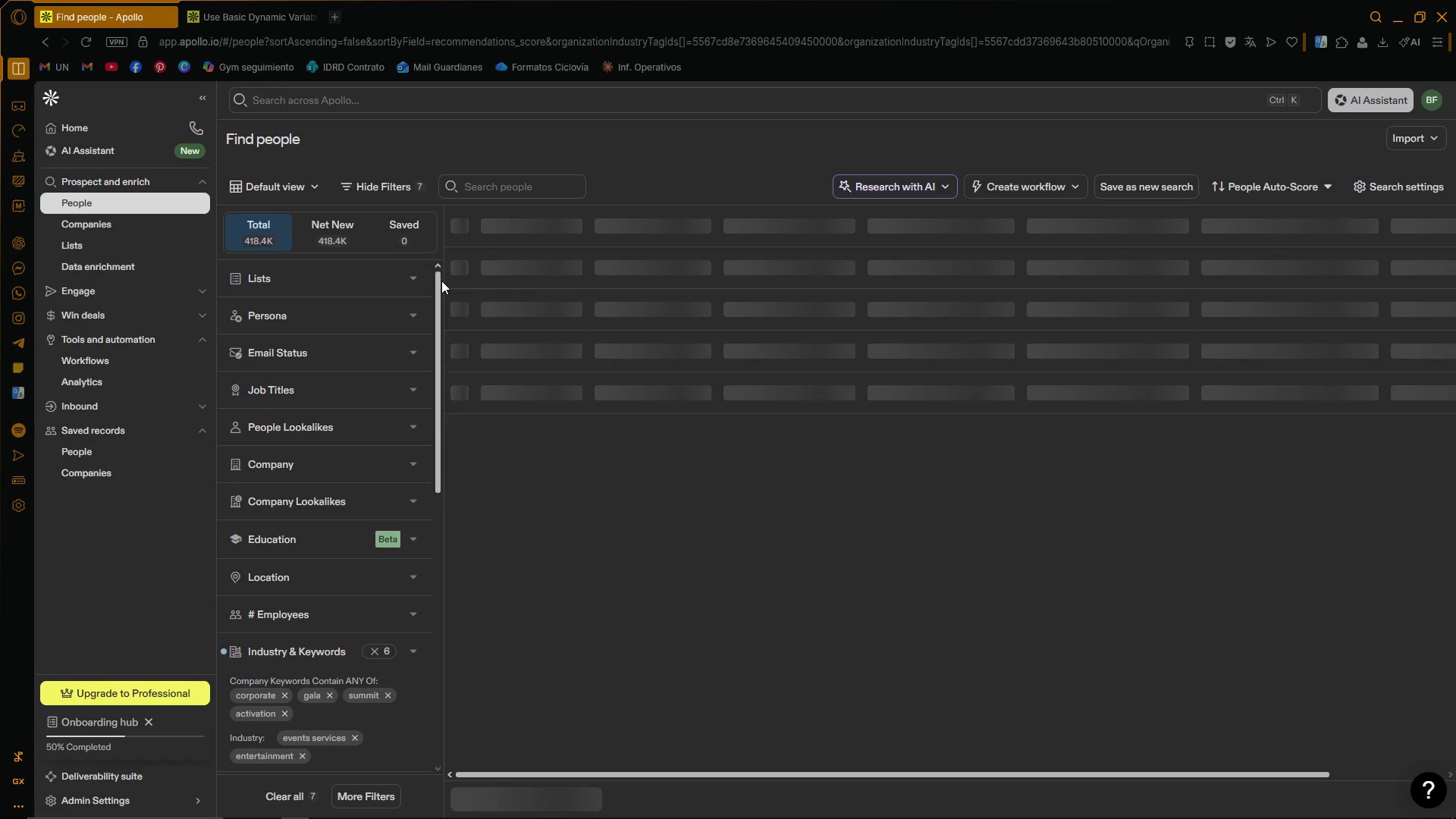 
left_click_drag(start_coordinate=[441, 281], to_coordinate=[428, 368])
 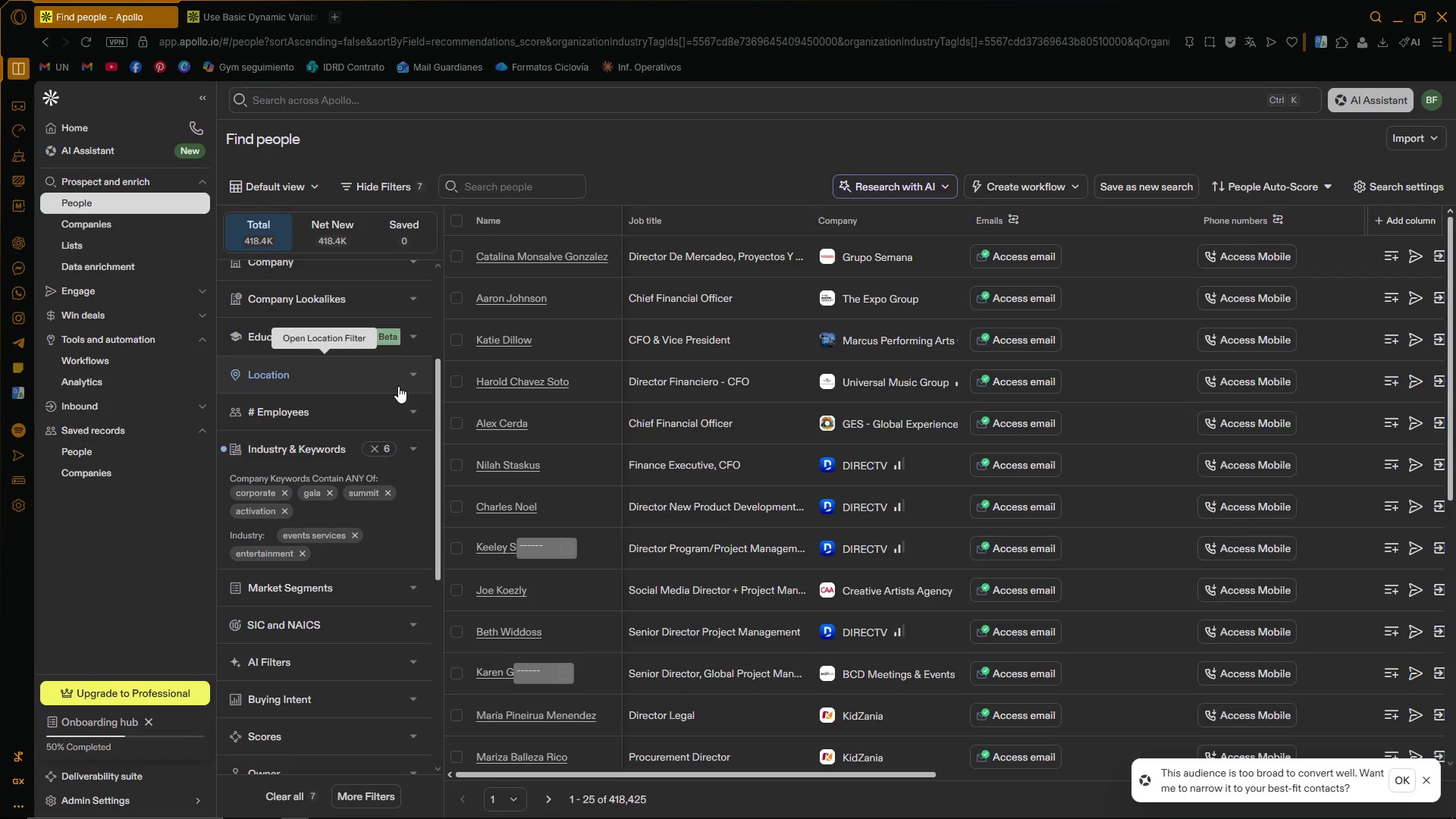 
wait(21.42)
 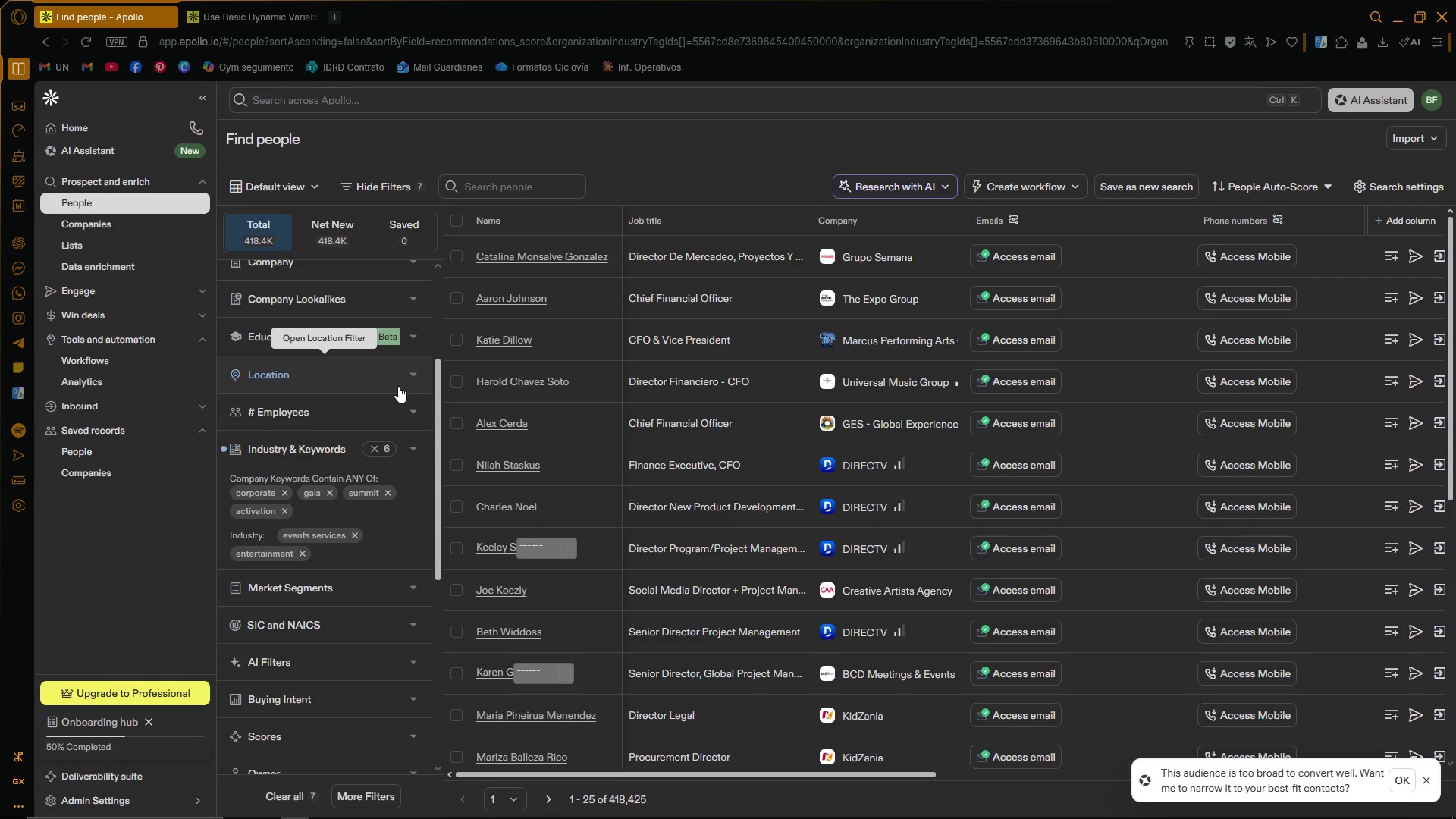 
left_click([311, 193])
 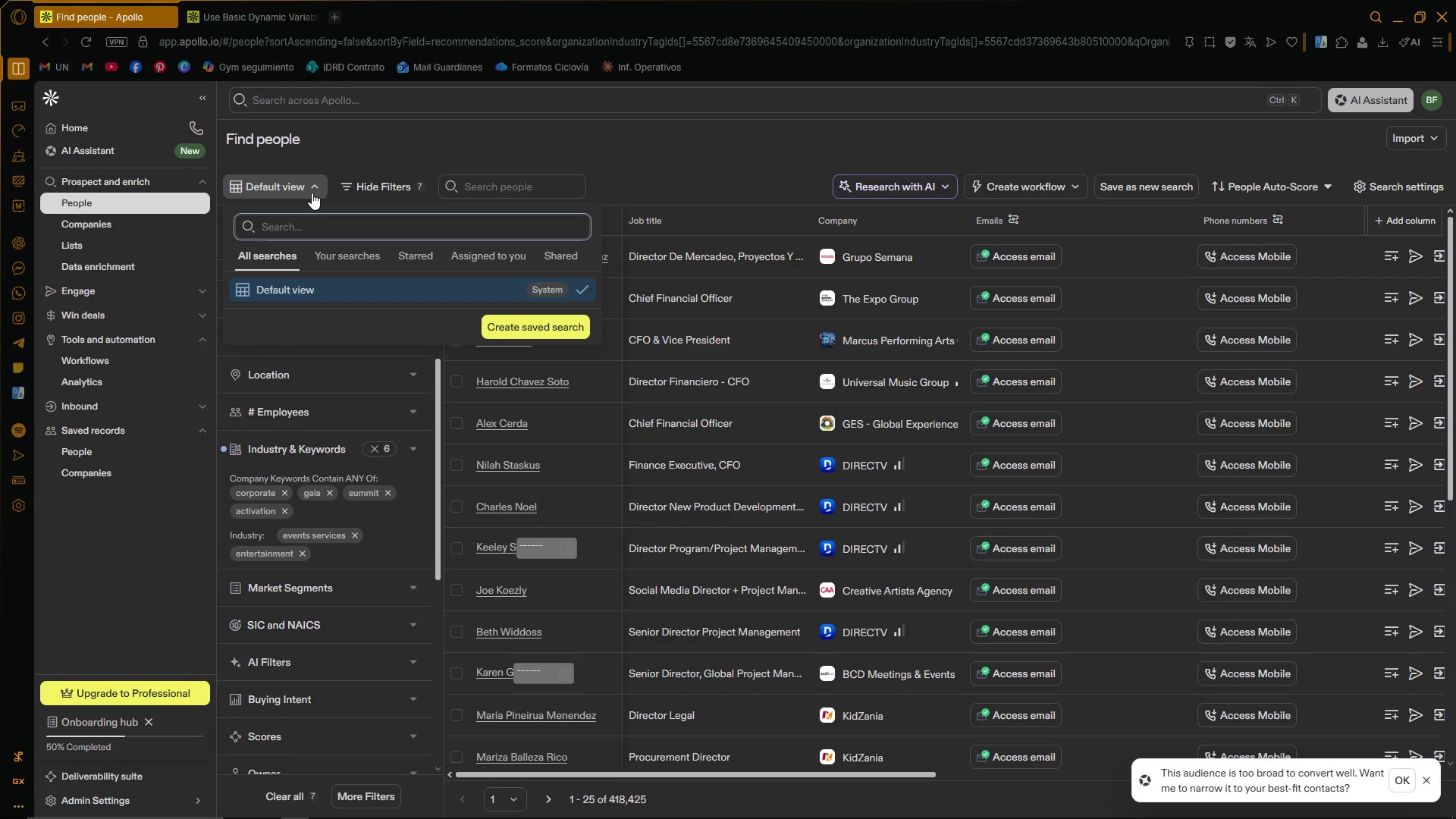 
left_click([312, 193])
 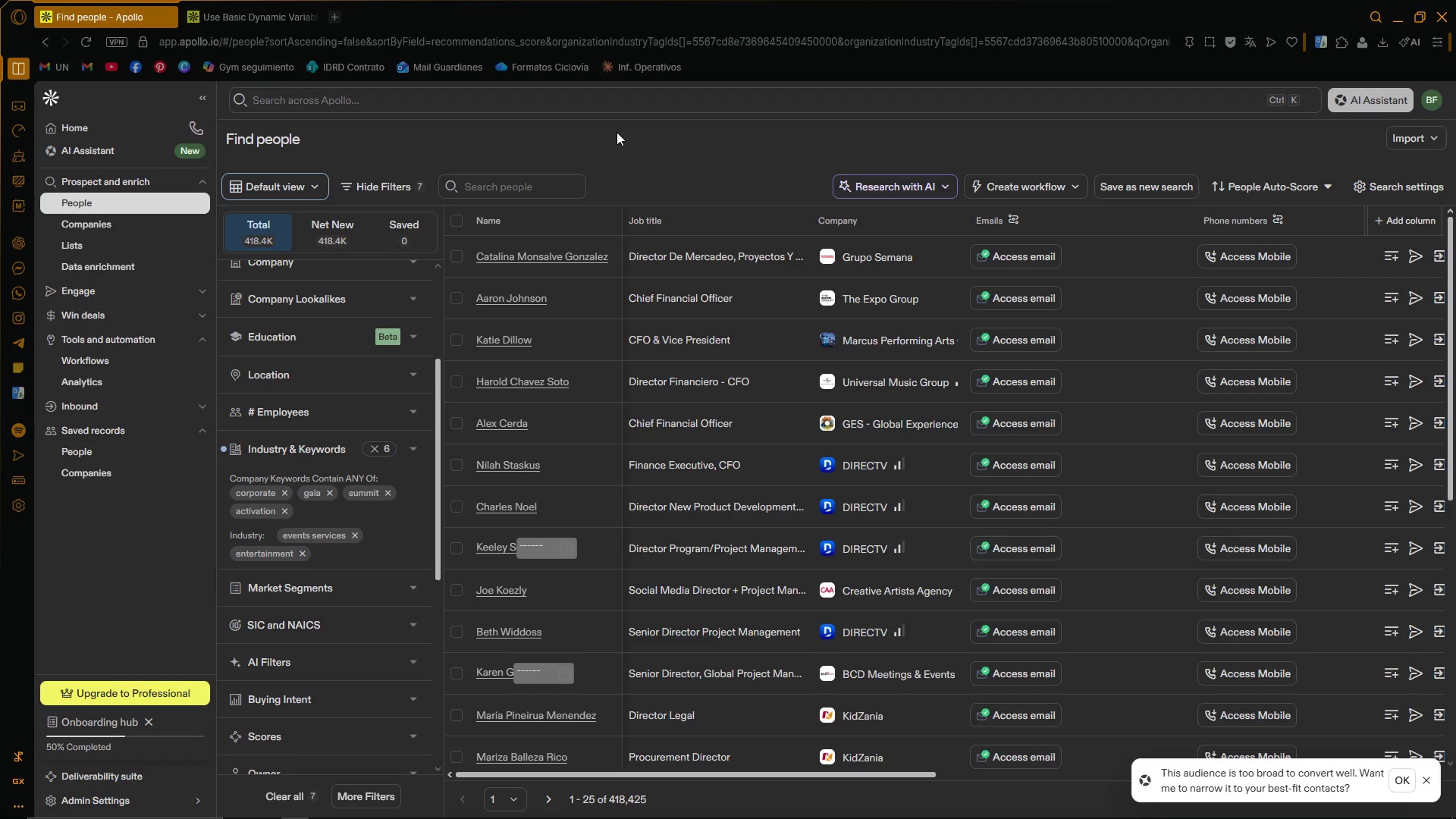 
left_click([1194, 193])
 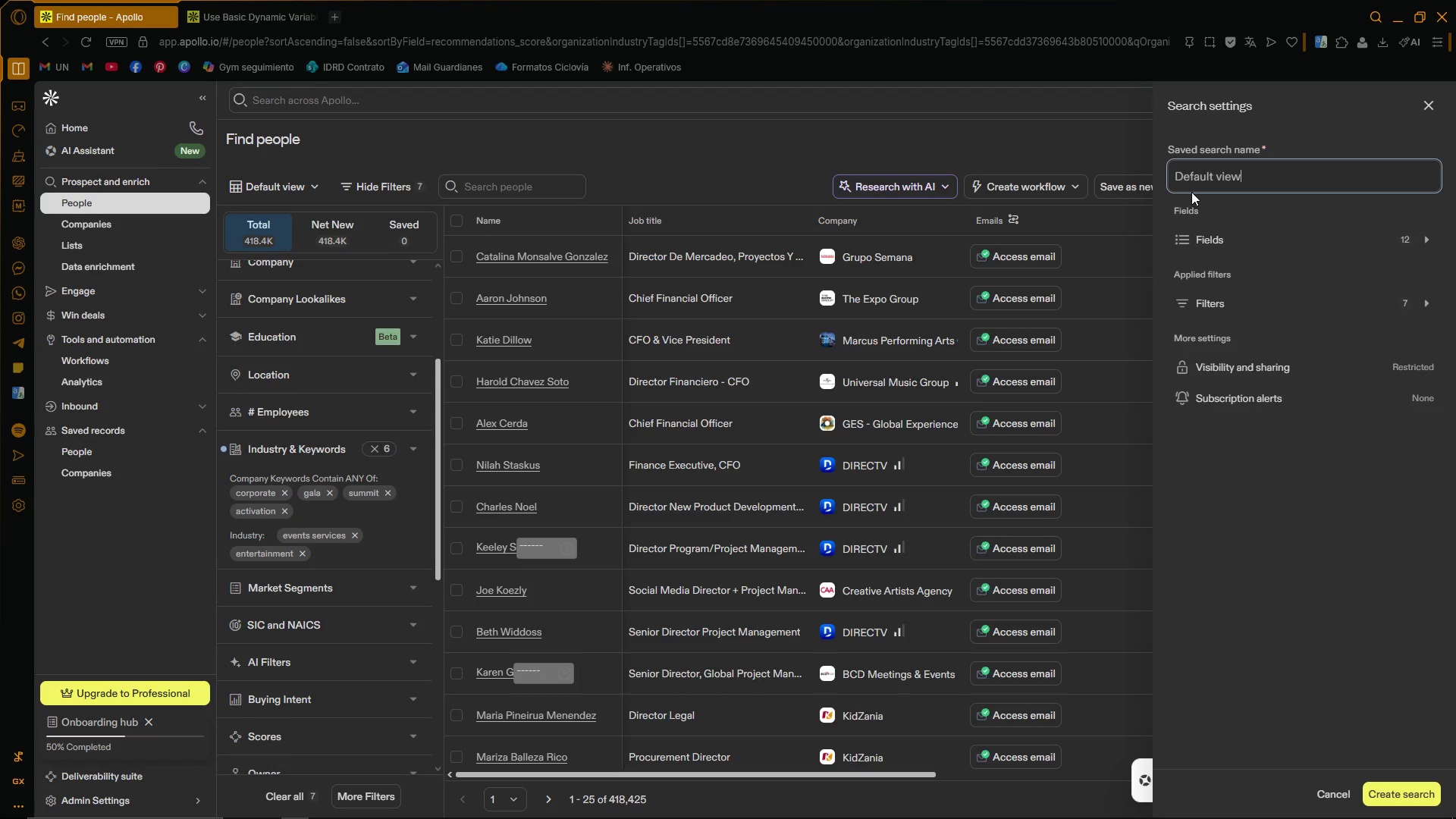 
left_click_drag(start_coordinate=[1264, 175], to_coordinate=[1125, 168])
 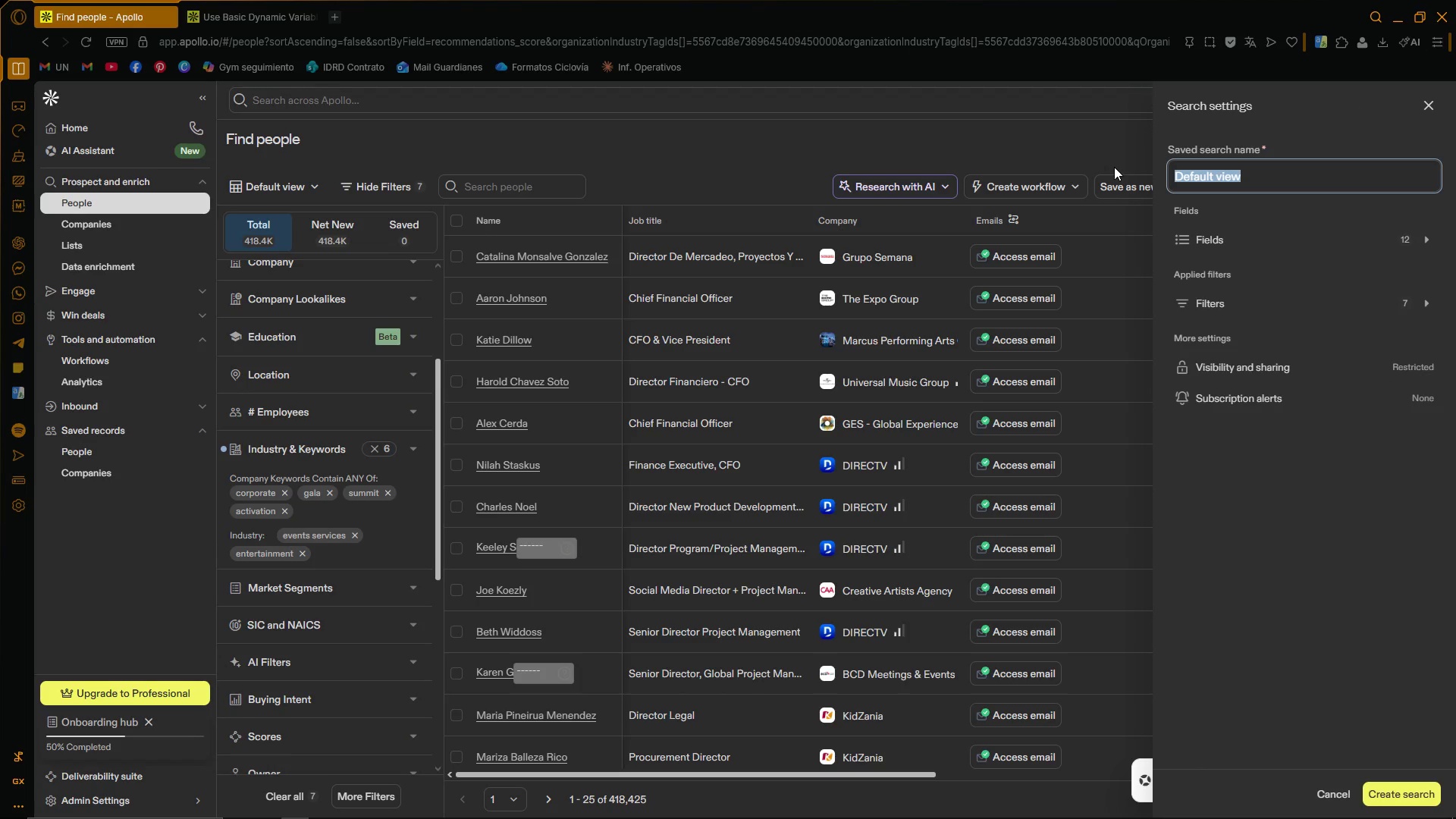 
key(Backspace)
type(Elite F)
key(Backspace)
type(Gala - Cop)
key(Backspace)
type(rpoo)
key(Backspace)
type(t)
key(Backspace)
type(rate High E)
key(Backspace)
key(Backspace)
type(-)
key(Backspace)
type( - eND)
key(Backspace)
key(Backspace)
key(Backspace)
type(End Qualifiers)
 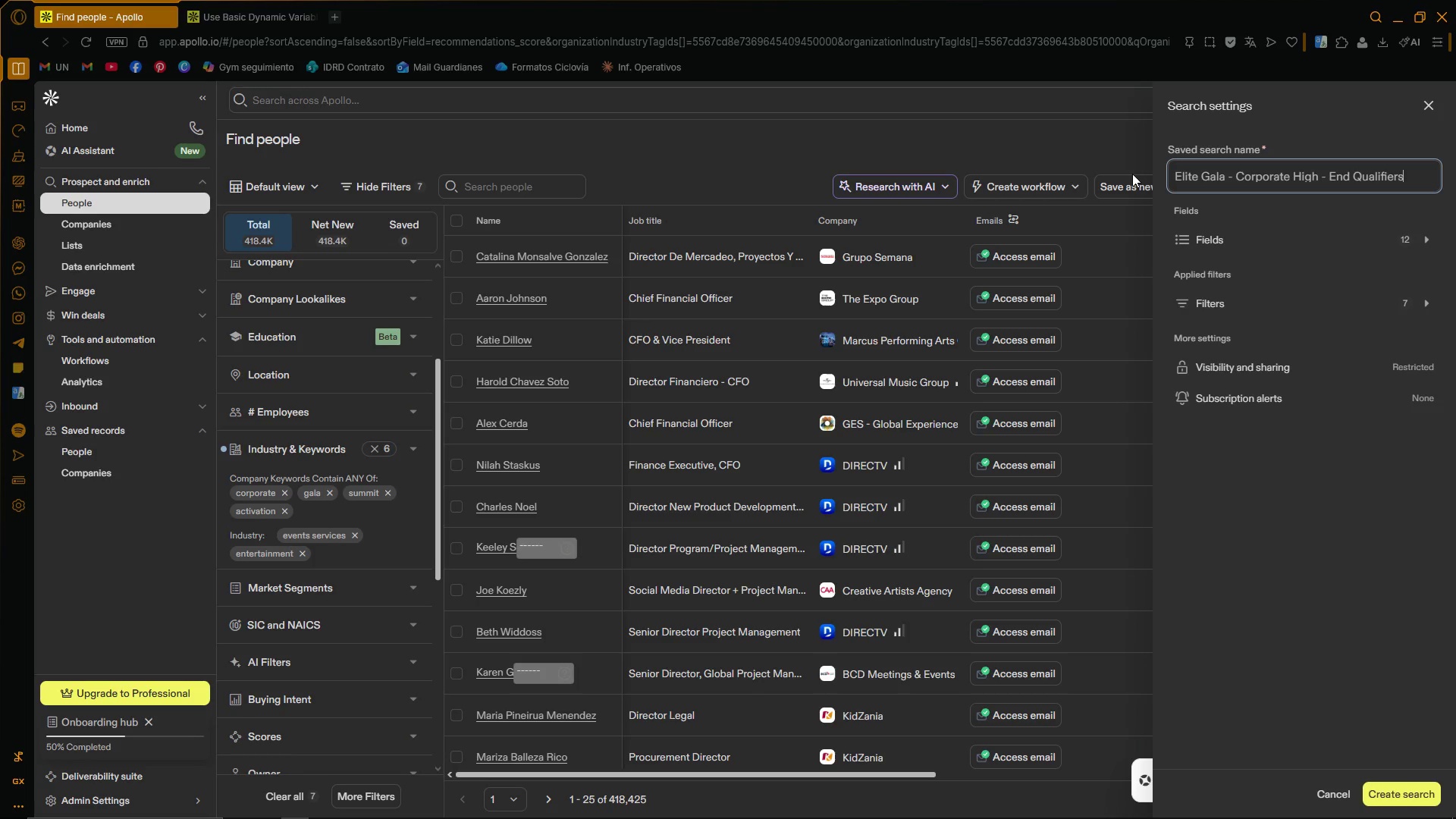 
left_click([1406, 793])
 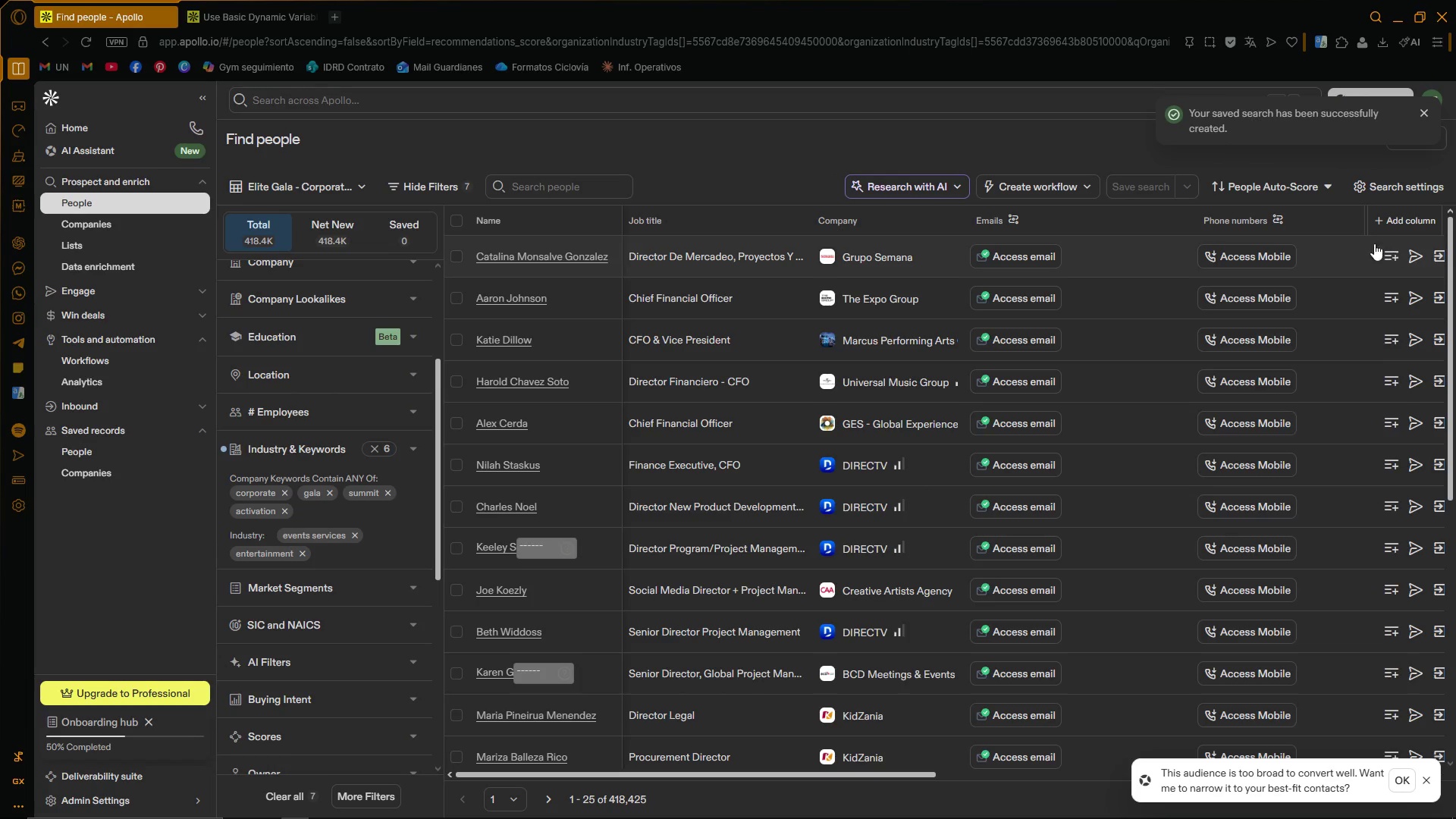 
left_click([1418, 116])
 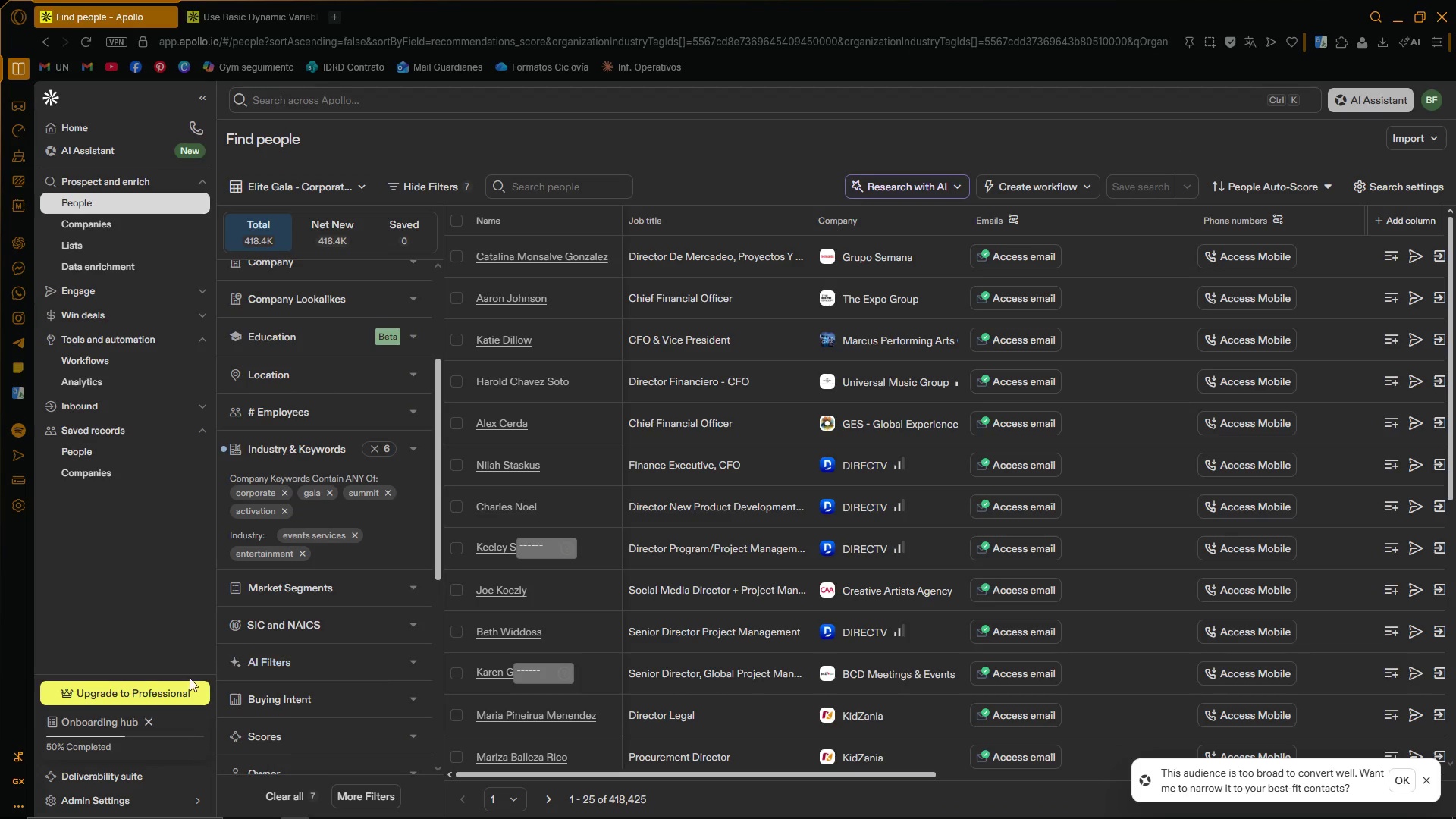 
wait(5.86)
 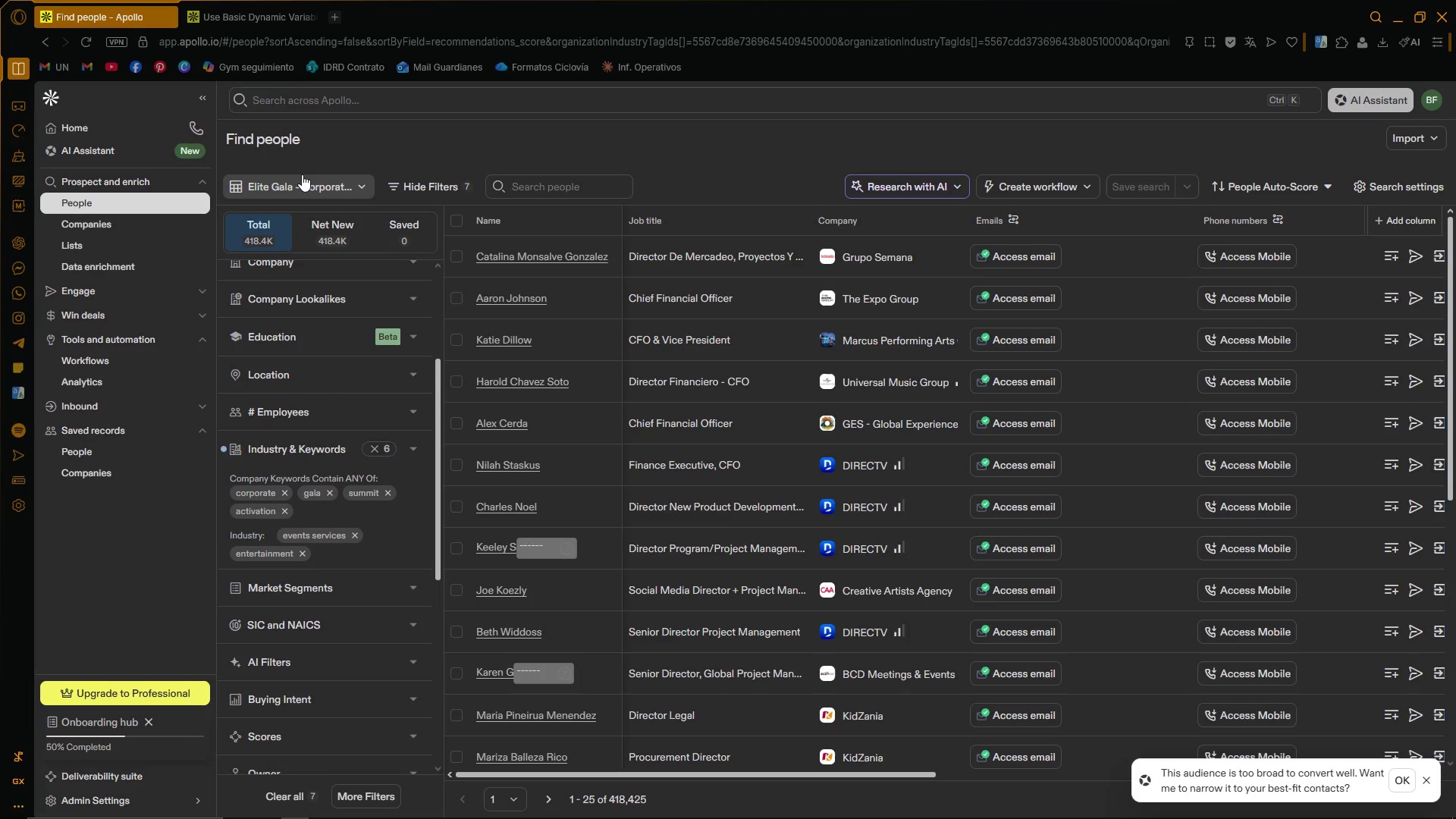 
left_click([182, 792])
 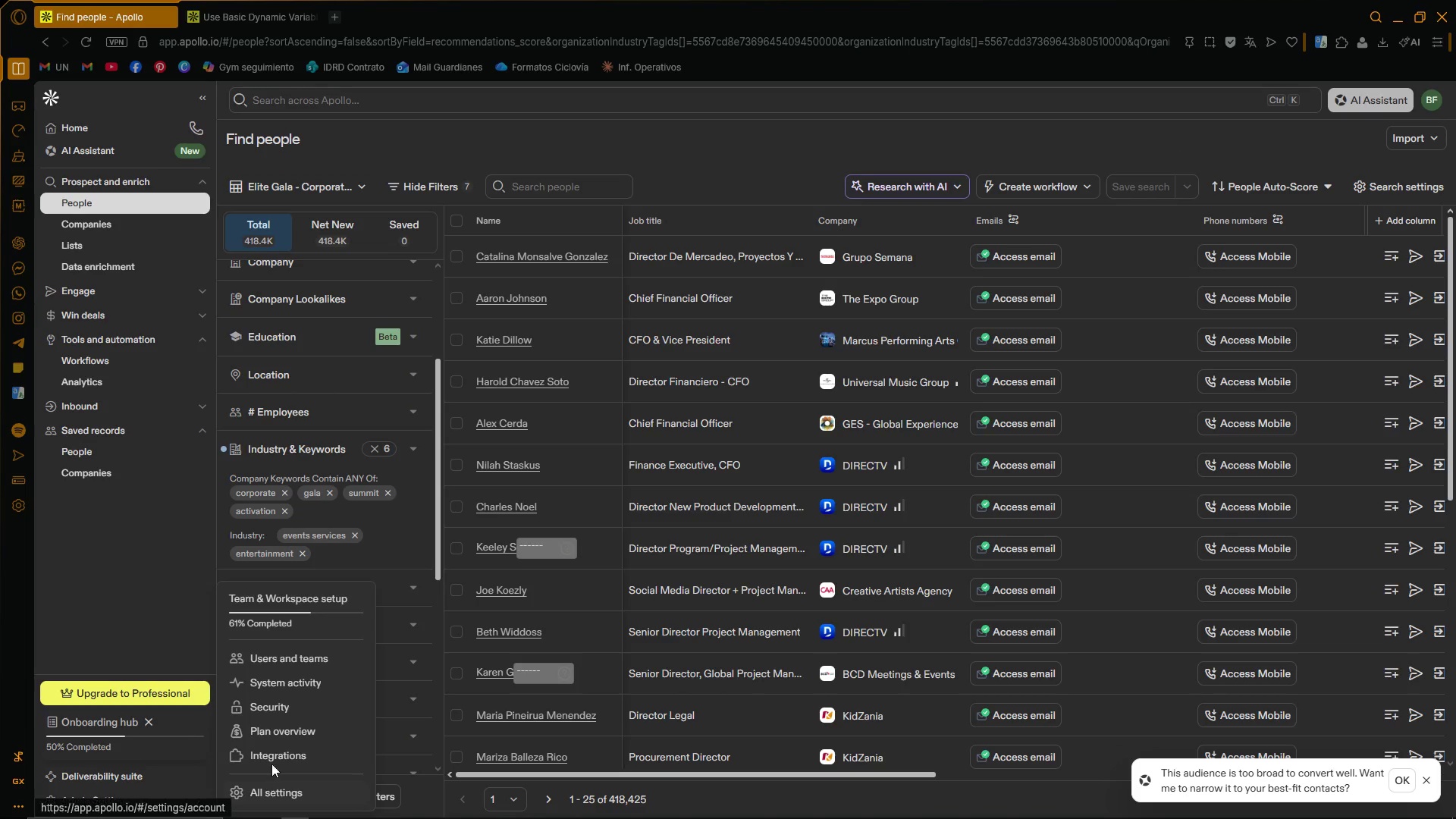 
left_click([275, 730])
 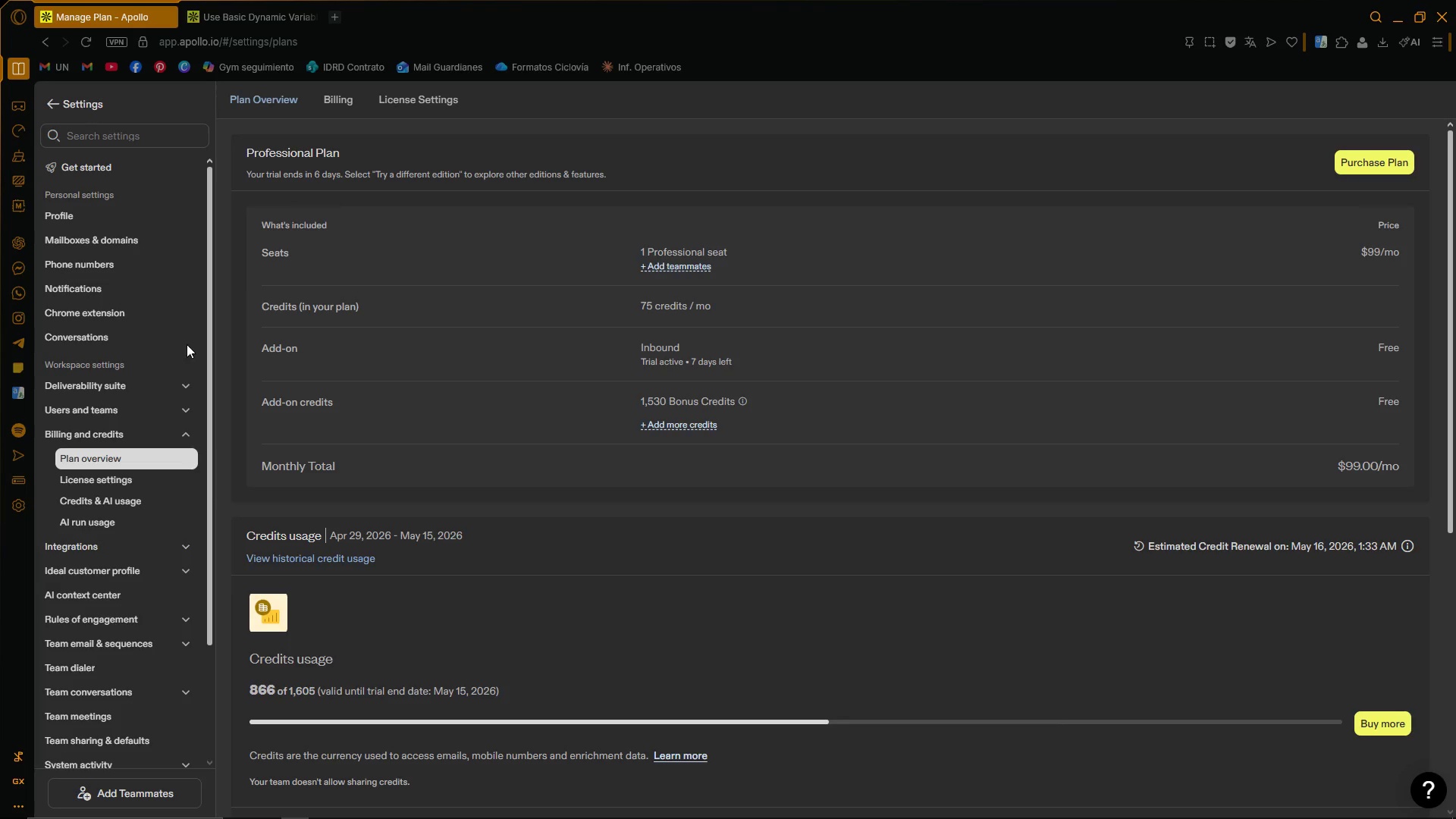 
left_click([80, 108])
 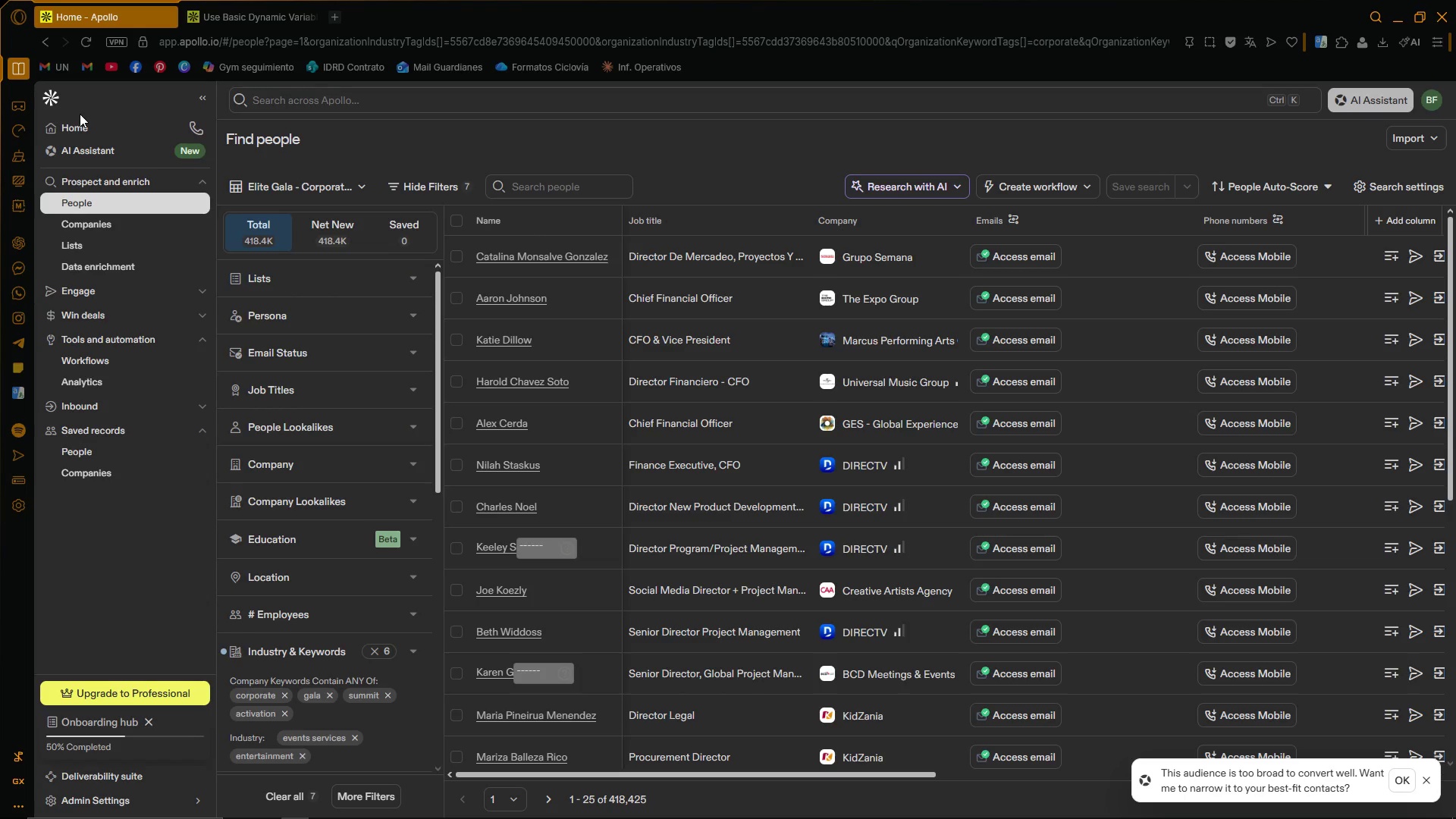 
wait(39.97)
 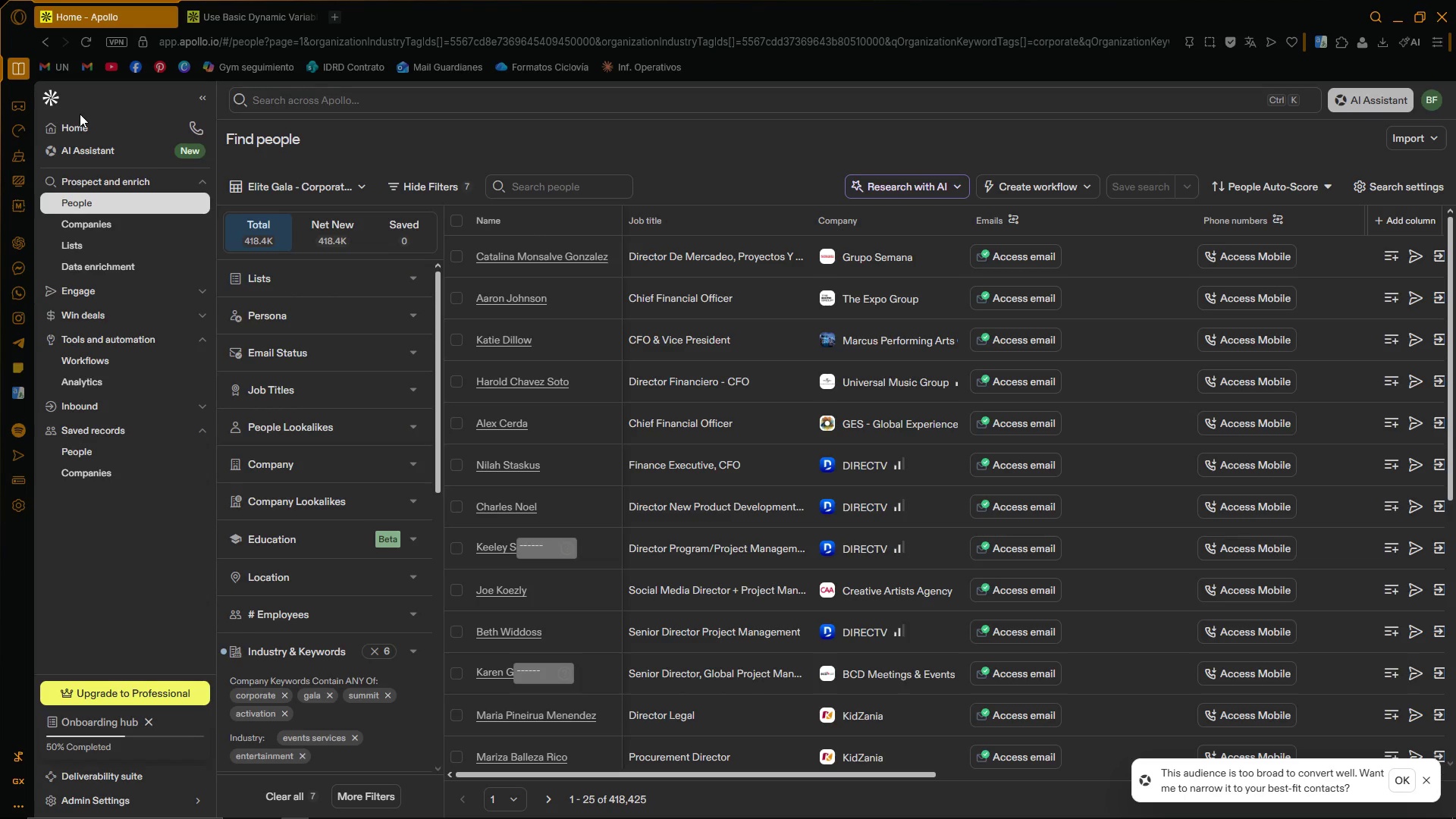 
left_click_drag(start_coordinate=[439, 285], to_coordinate=[435, 271])
 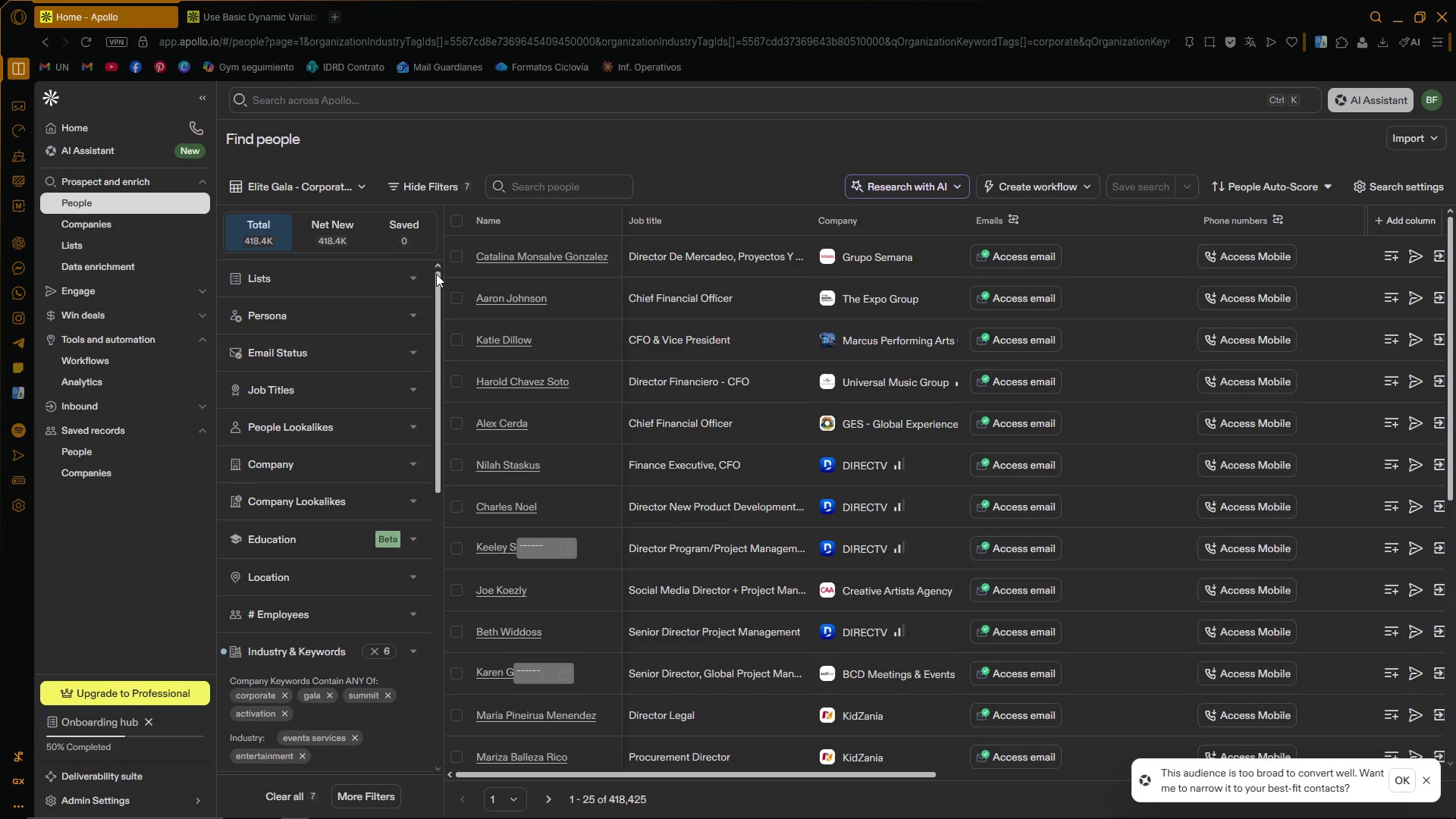 
wait(9.48)
 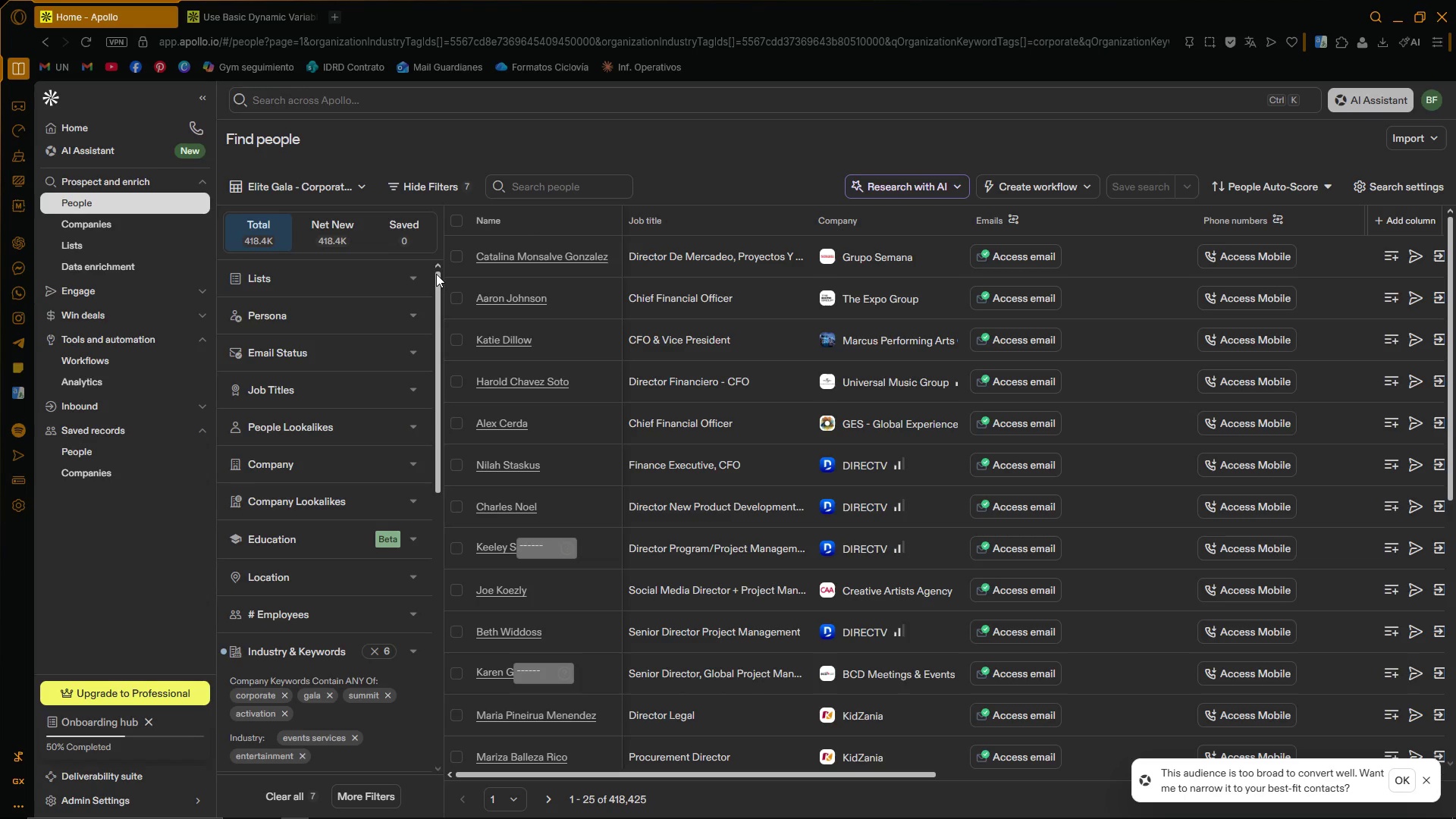 
left_click([339, 187])
 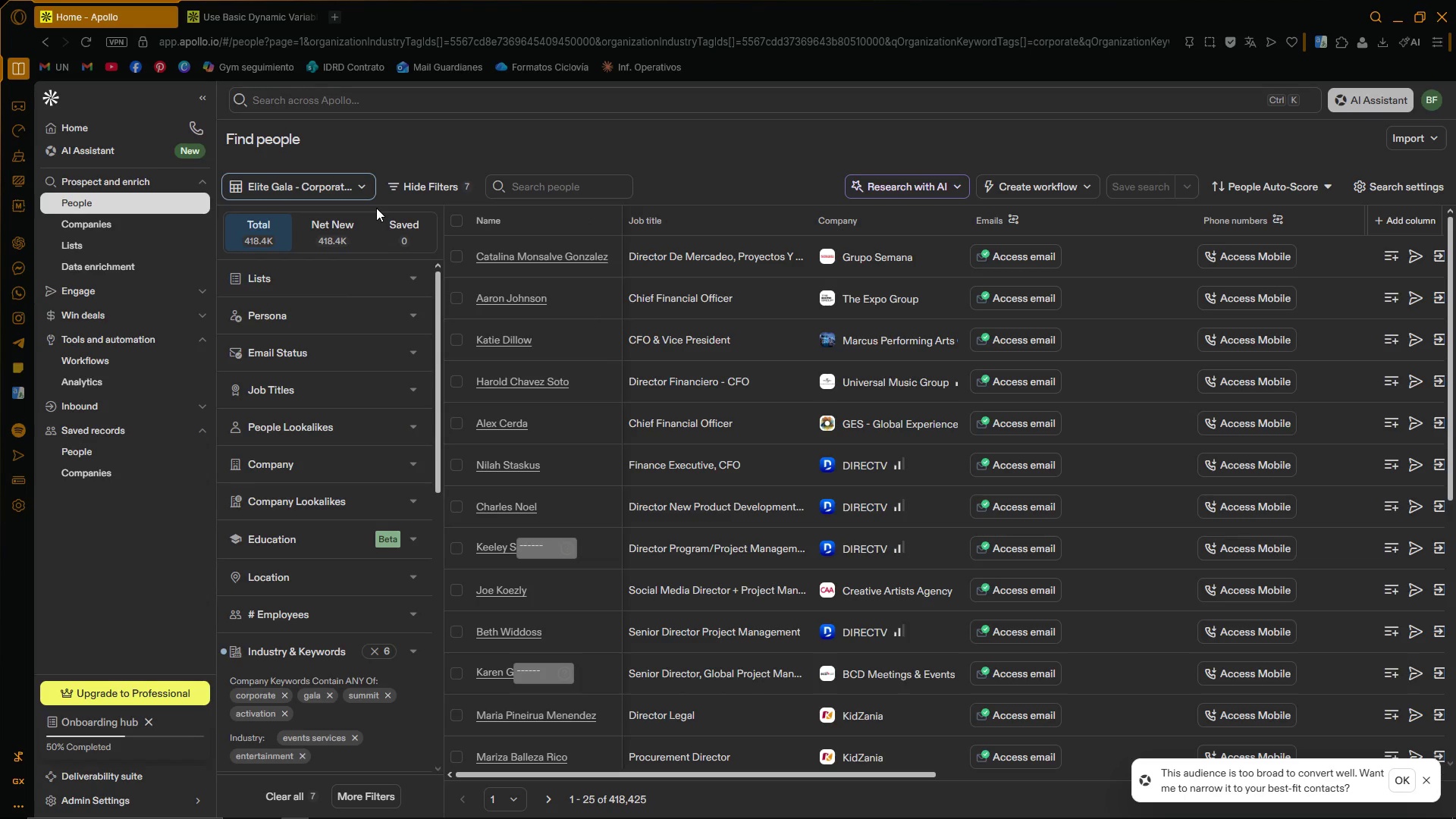 
left_click([374, 188])
 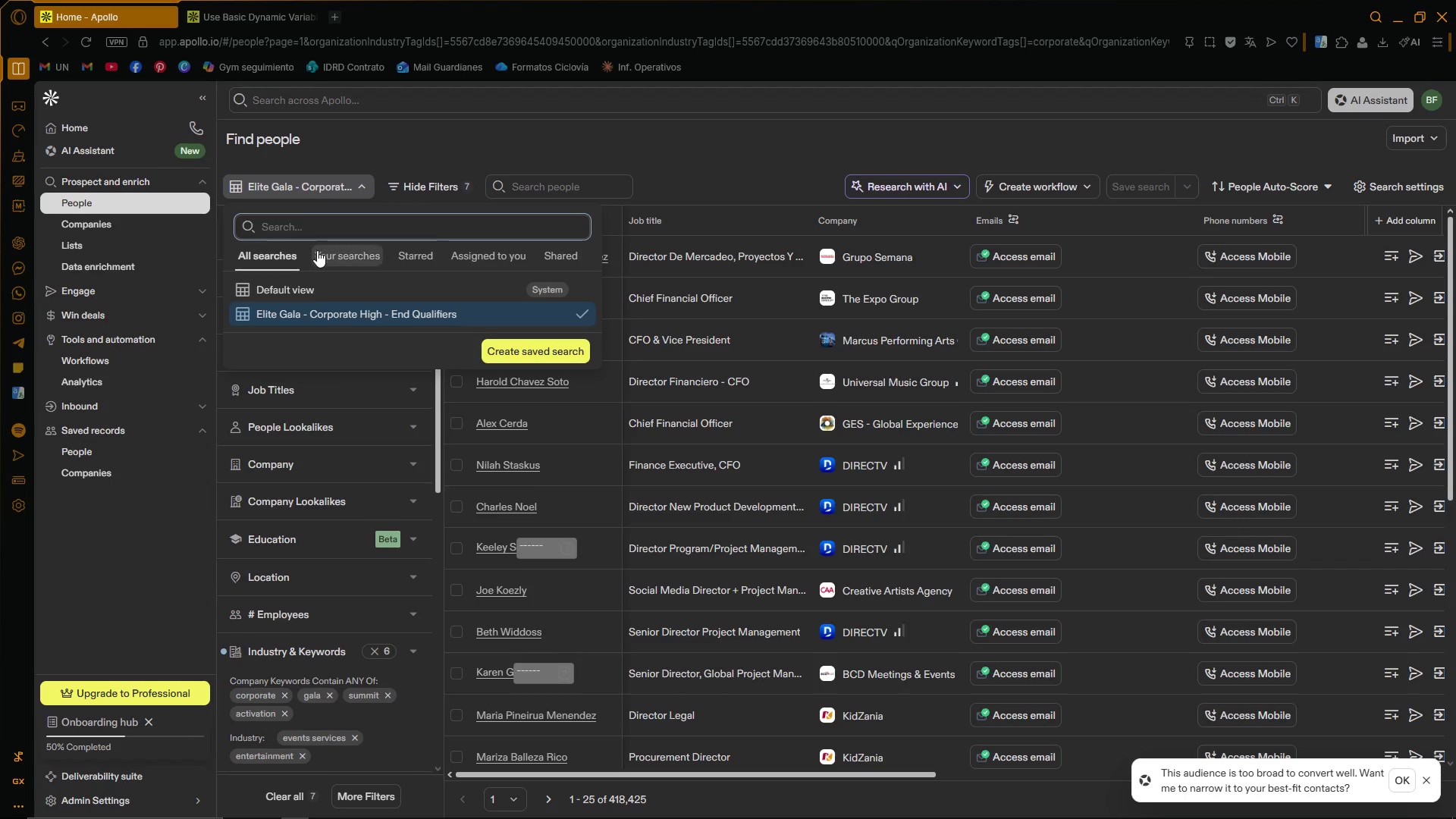 
left_click([297, 289])
 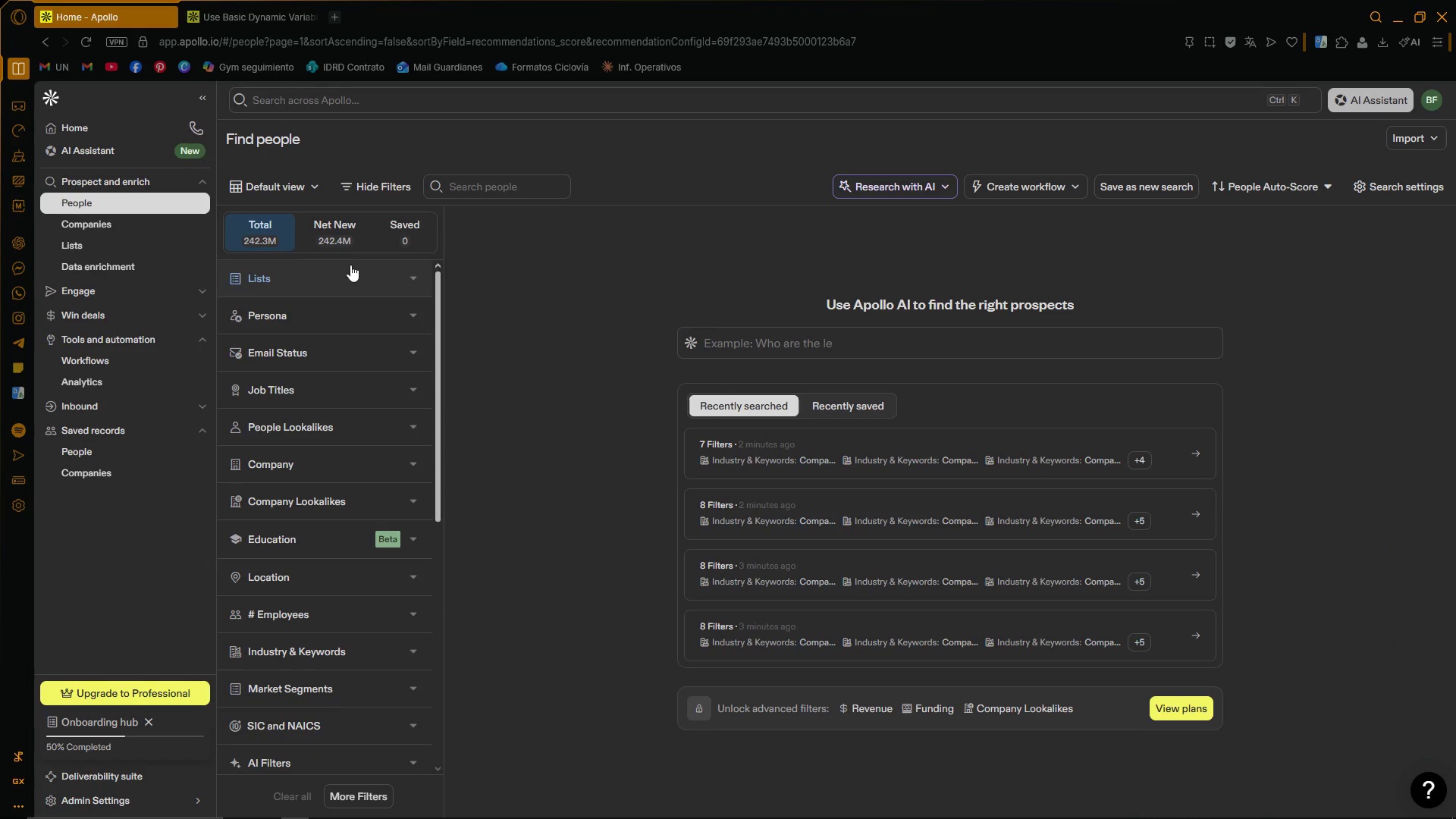 
left_click([409, 238])
 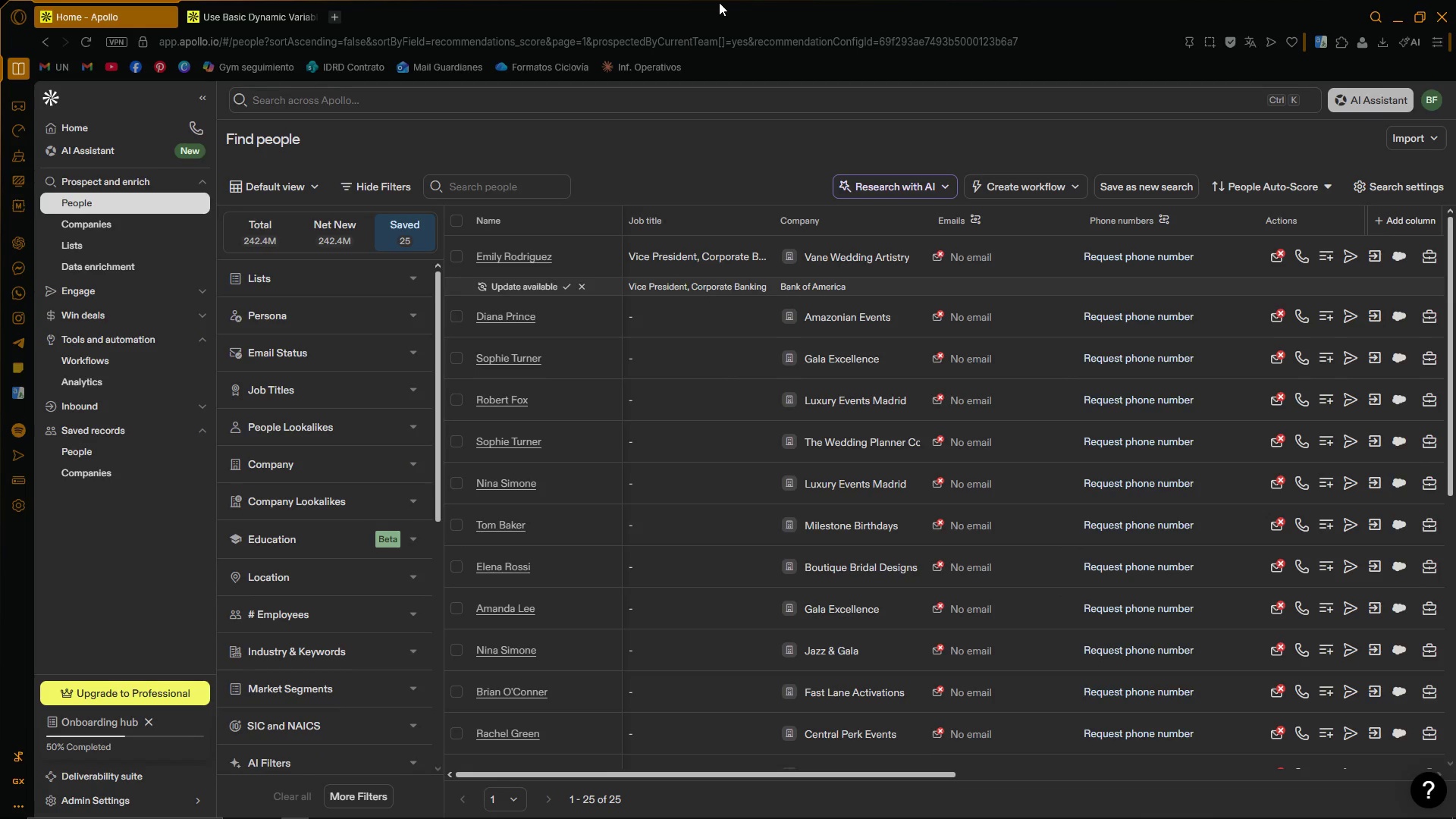 
wait(13.25)
 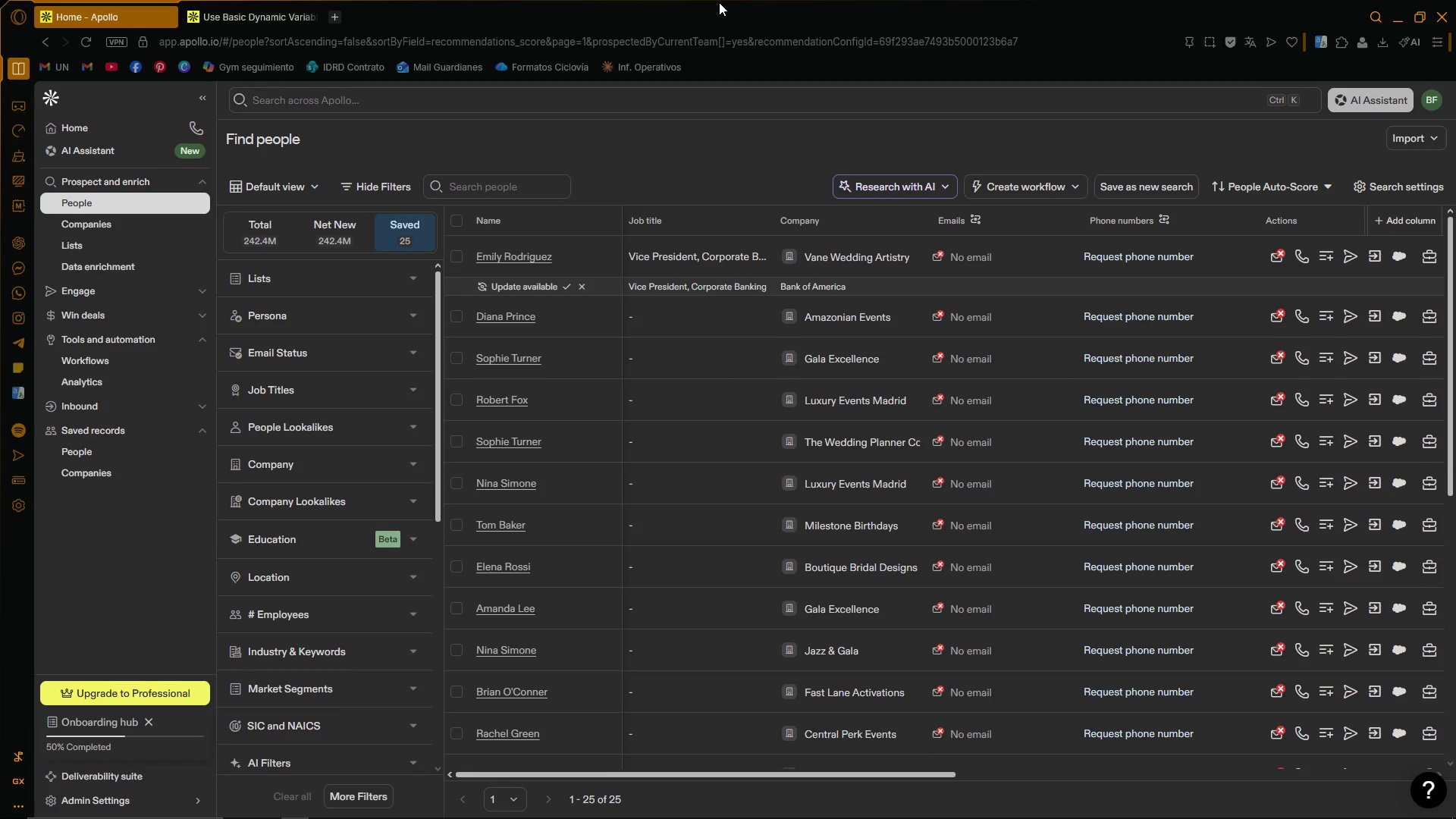 
scroll: coordinate [506, 523], scroll_direction: down, amount: 4.0
 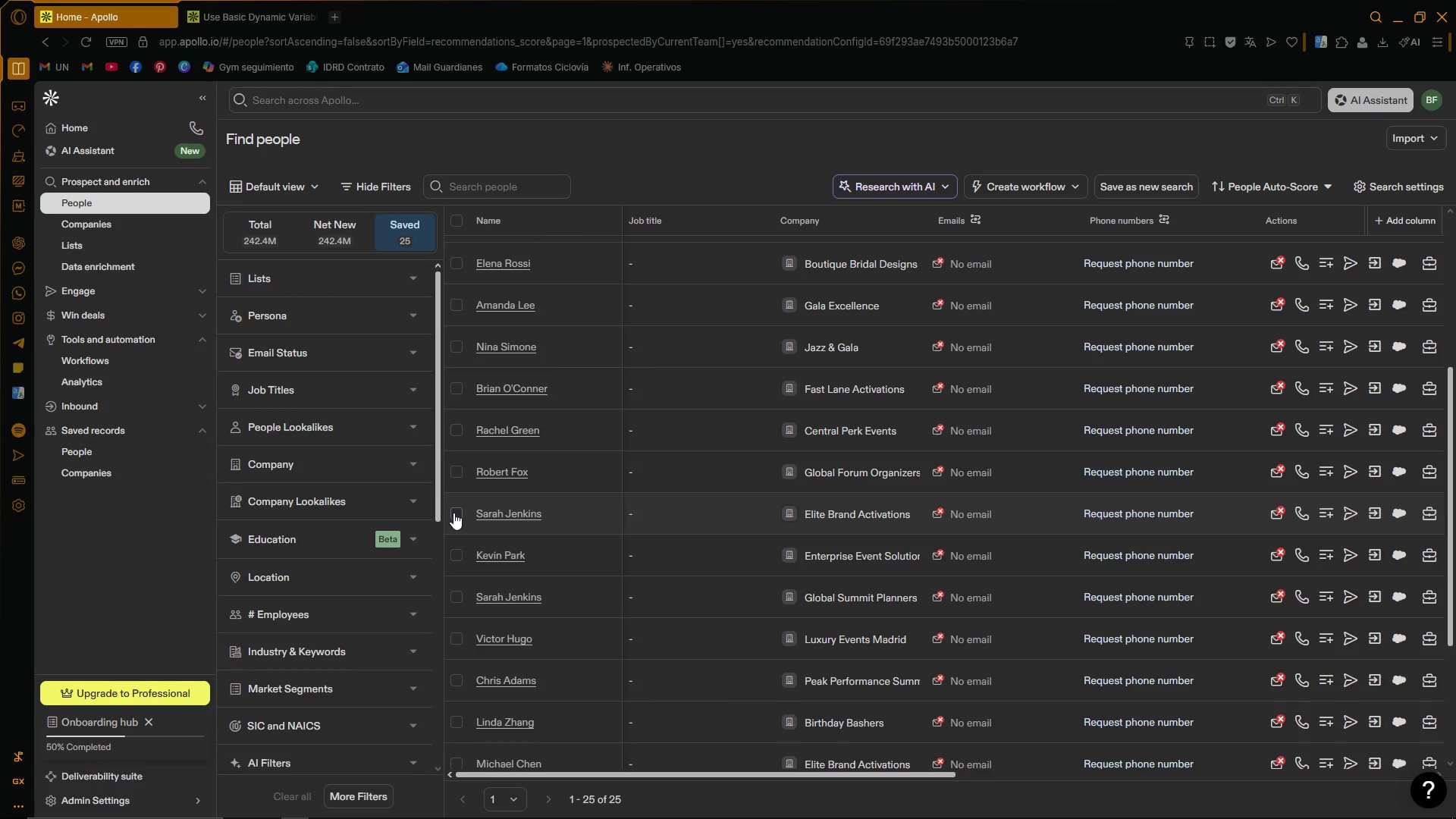 
wait(10.99)
 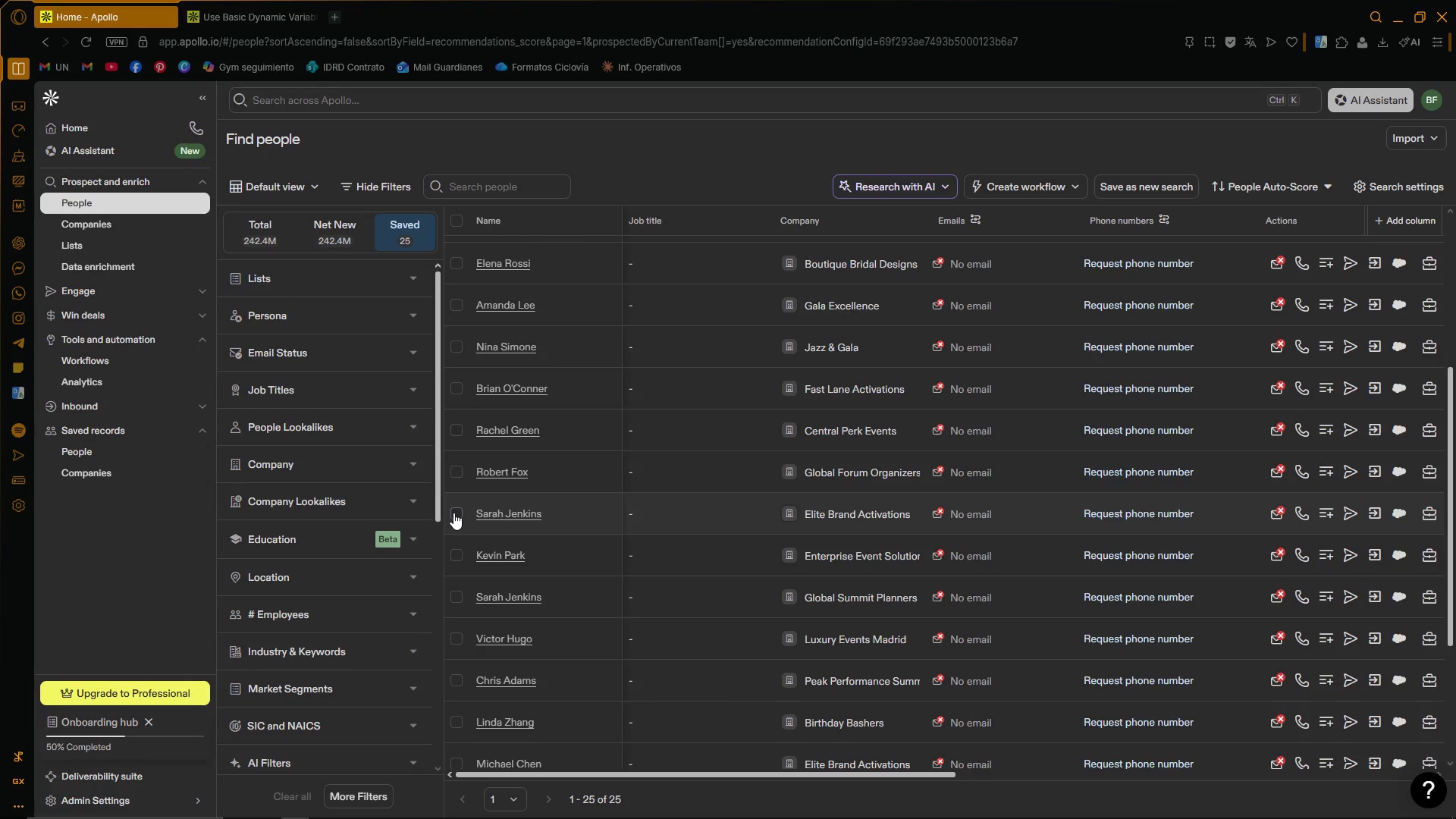 
left_click_drag(start_coordinate=[701, 775], to_coordinate=[496, 765])
 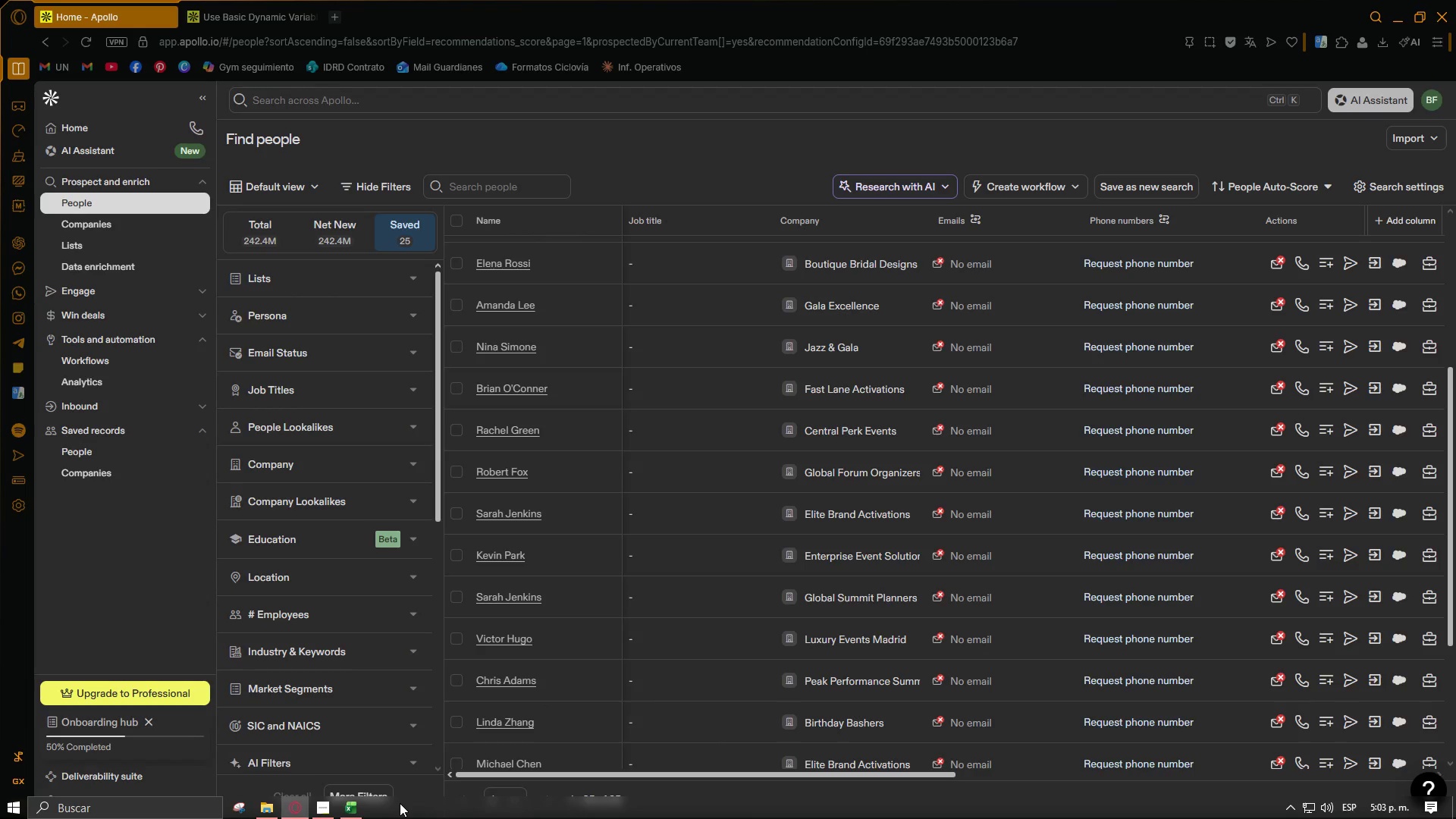 
wait(7.8)
 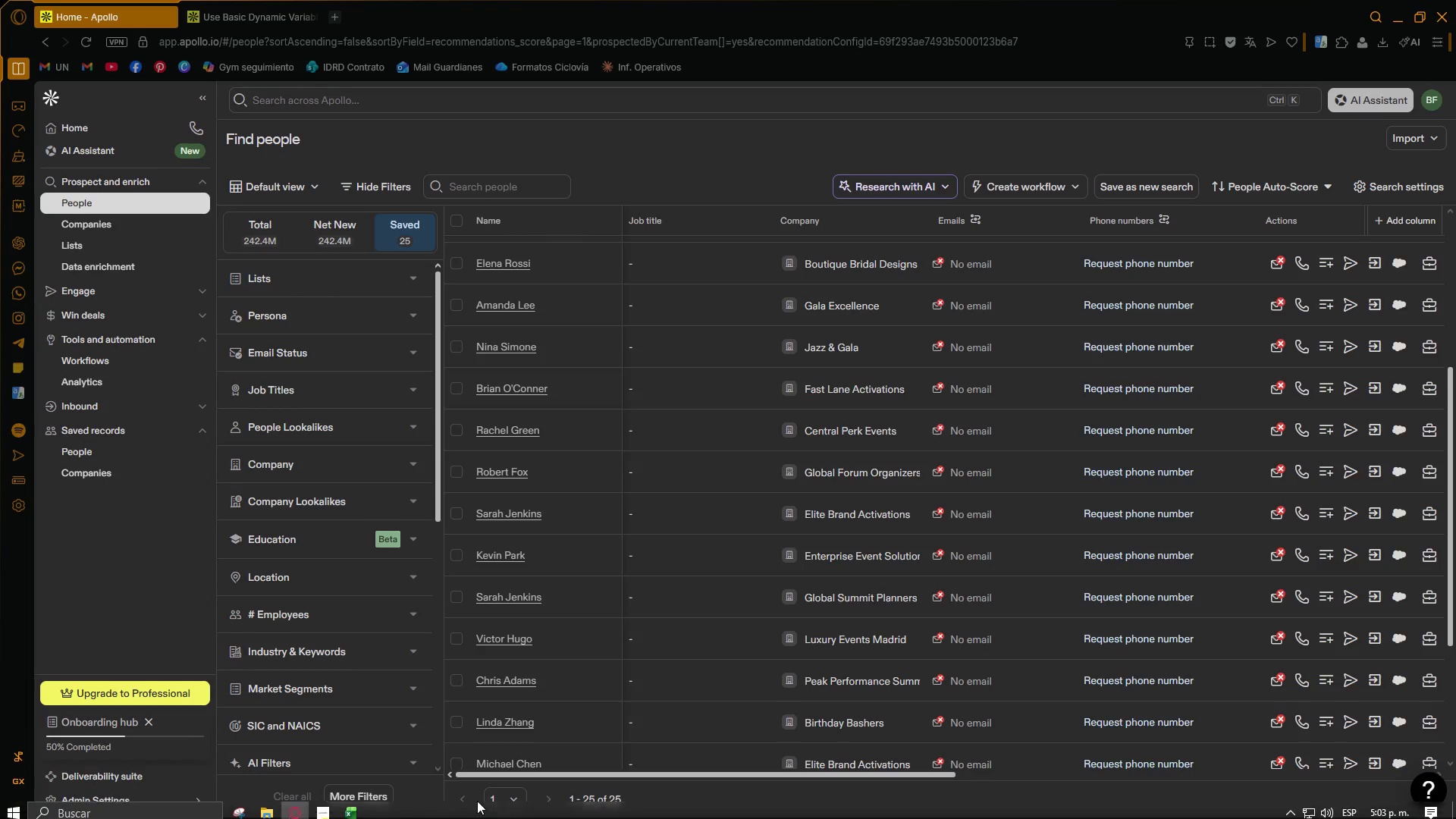 
left_click([337, 813])
 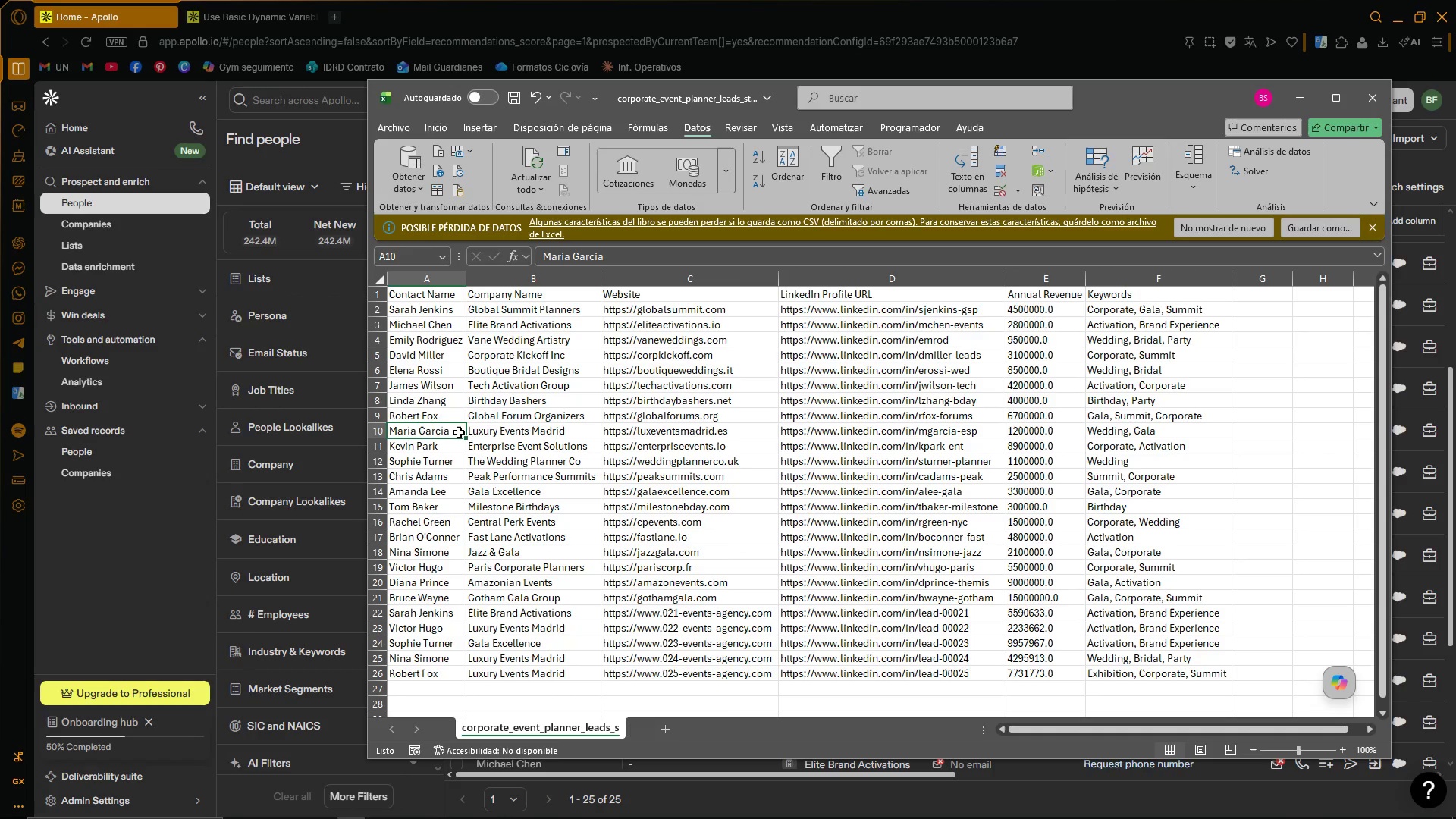 
left_click([433, 534])
 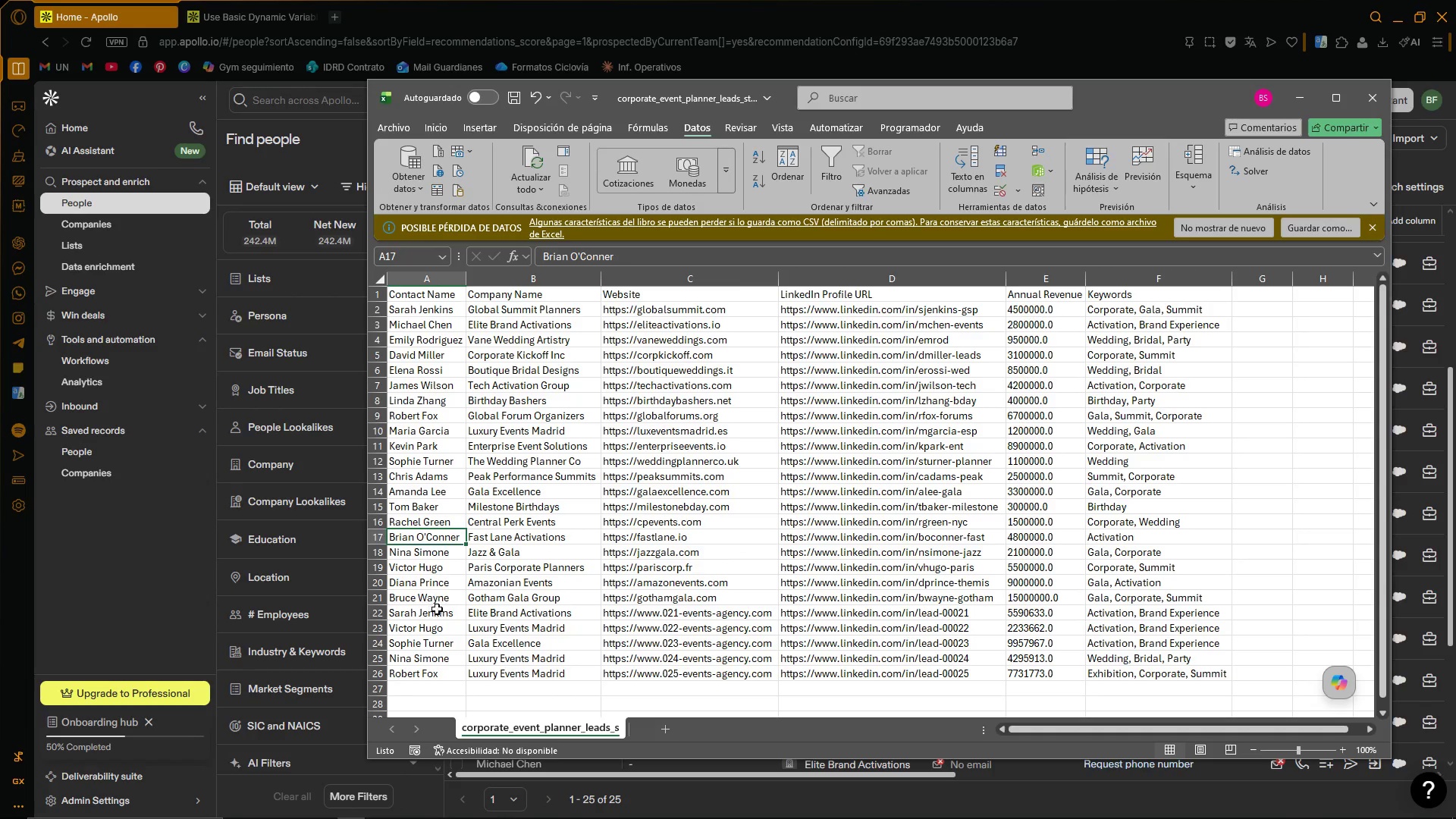 
left_click_drag(start_coordinate=[438, 609], to_coordinate=[537, 610])
 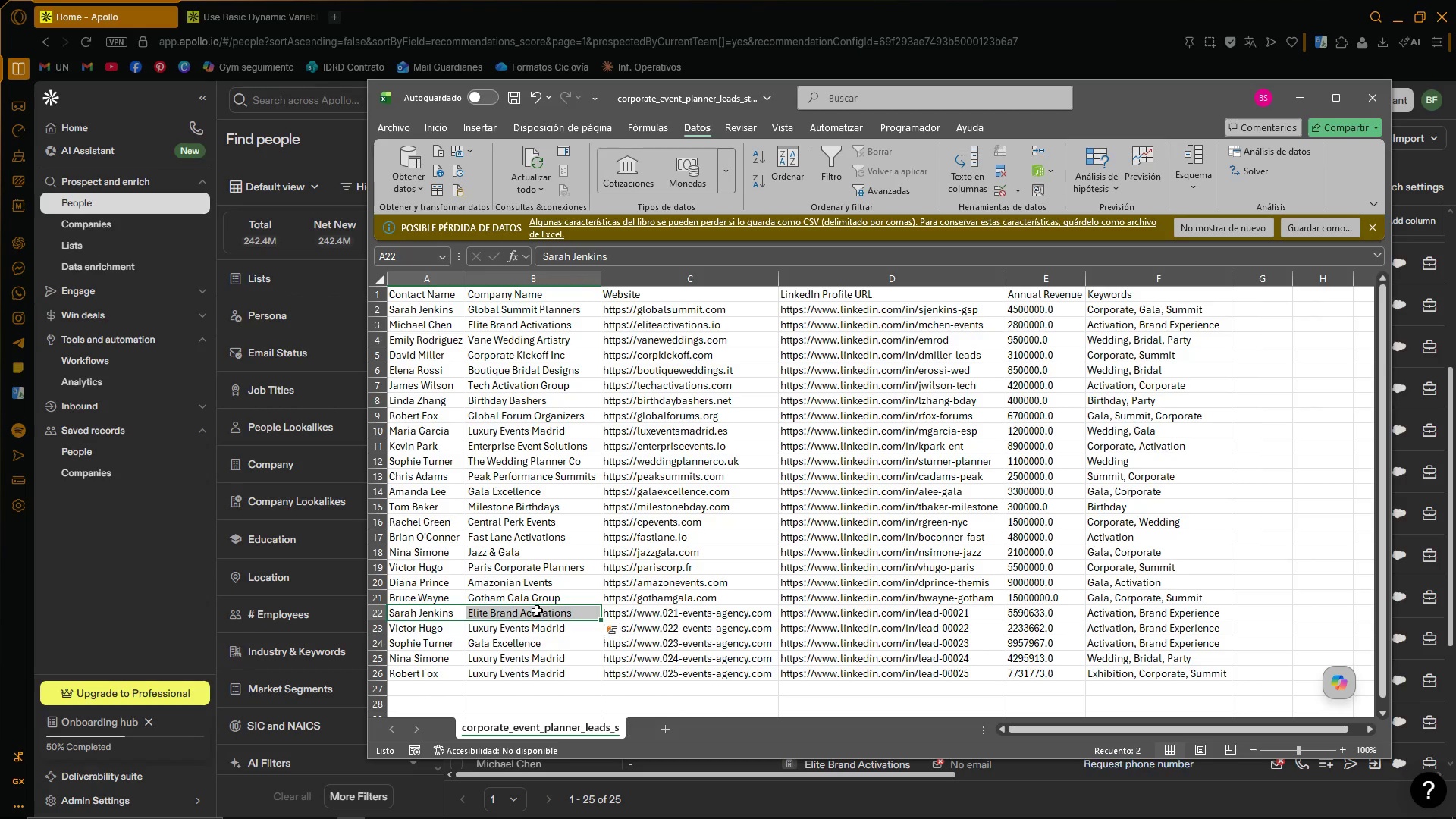 
wait(23.25)
 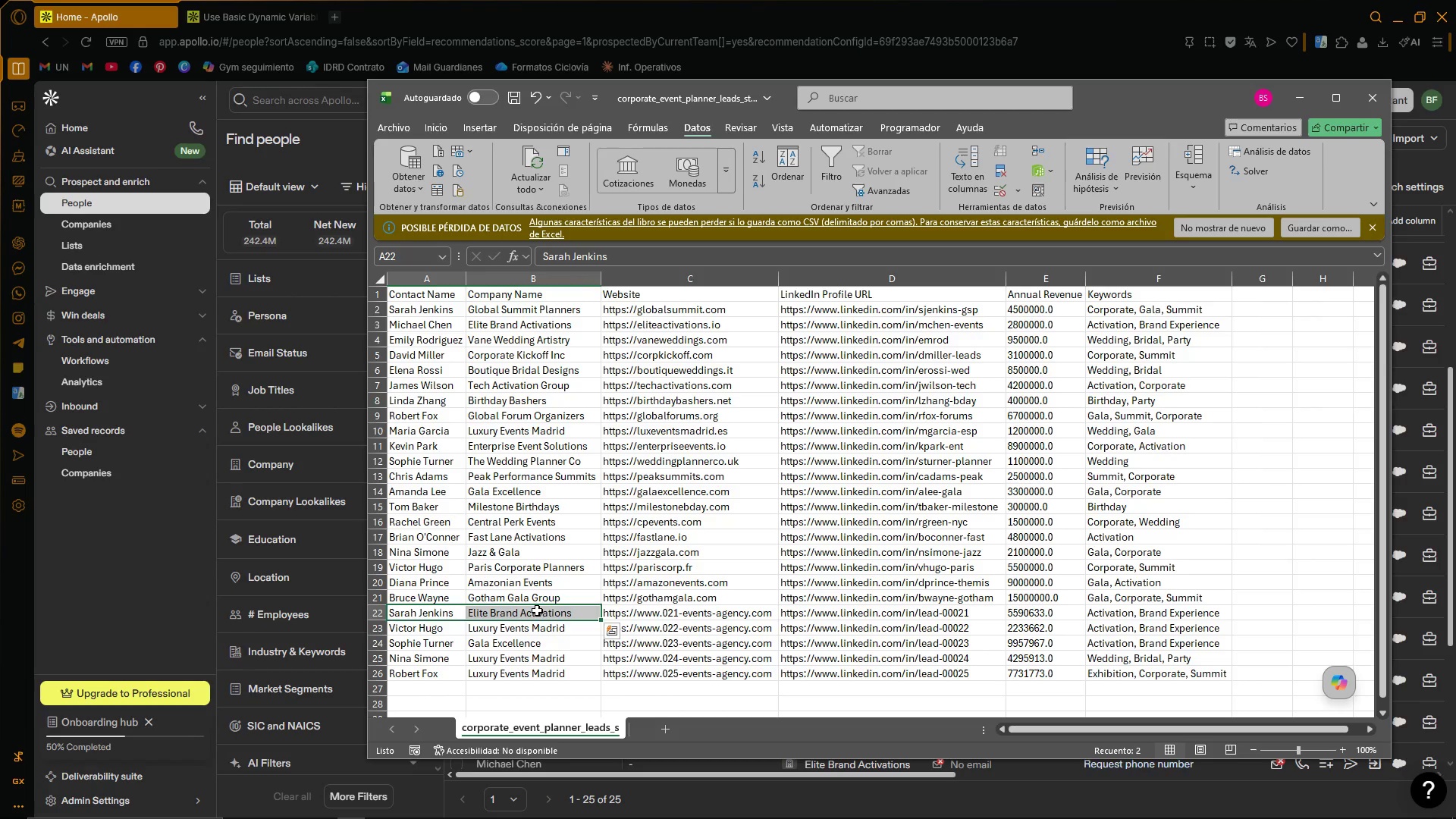 
left_click([1298, 81])
 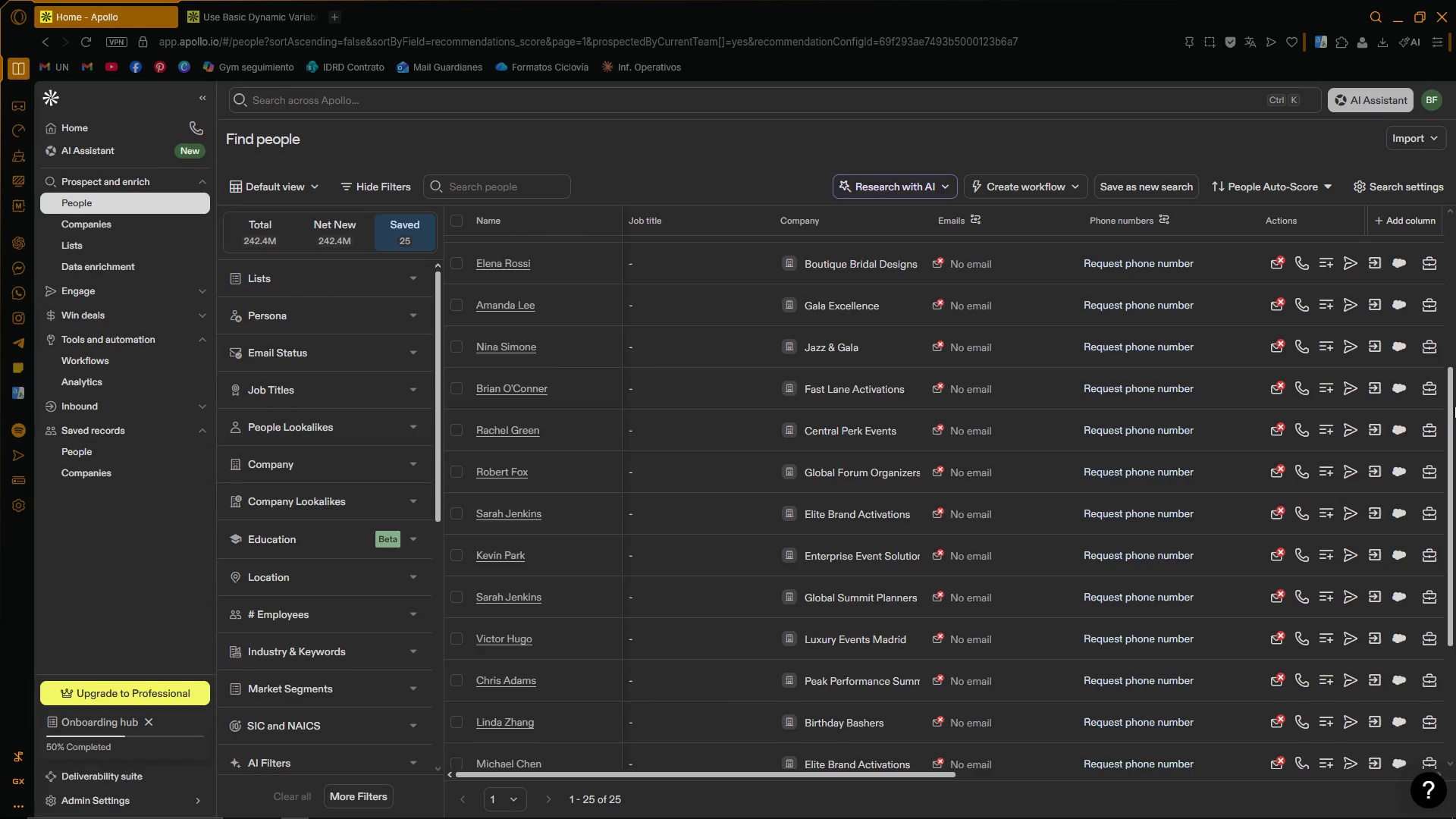 
left_click_drag(start_coordinate=[1450, 404], to_coordinate=[1455, 244])
 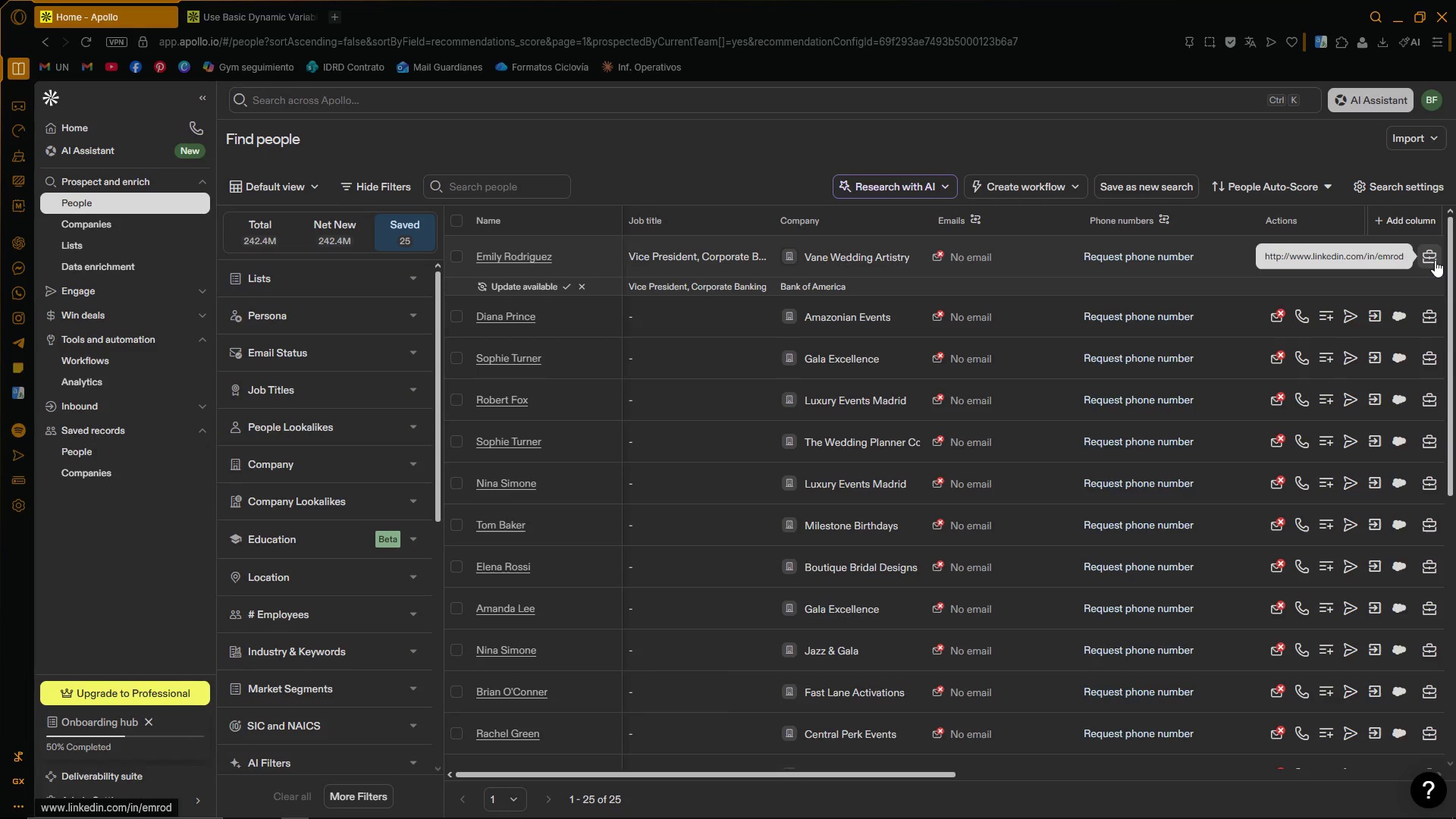 
wait(96.98)
 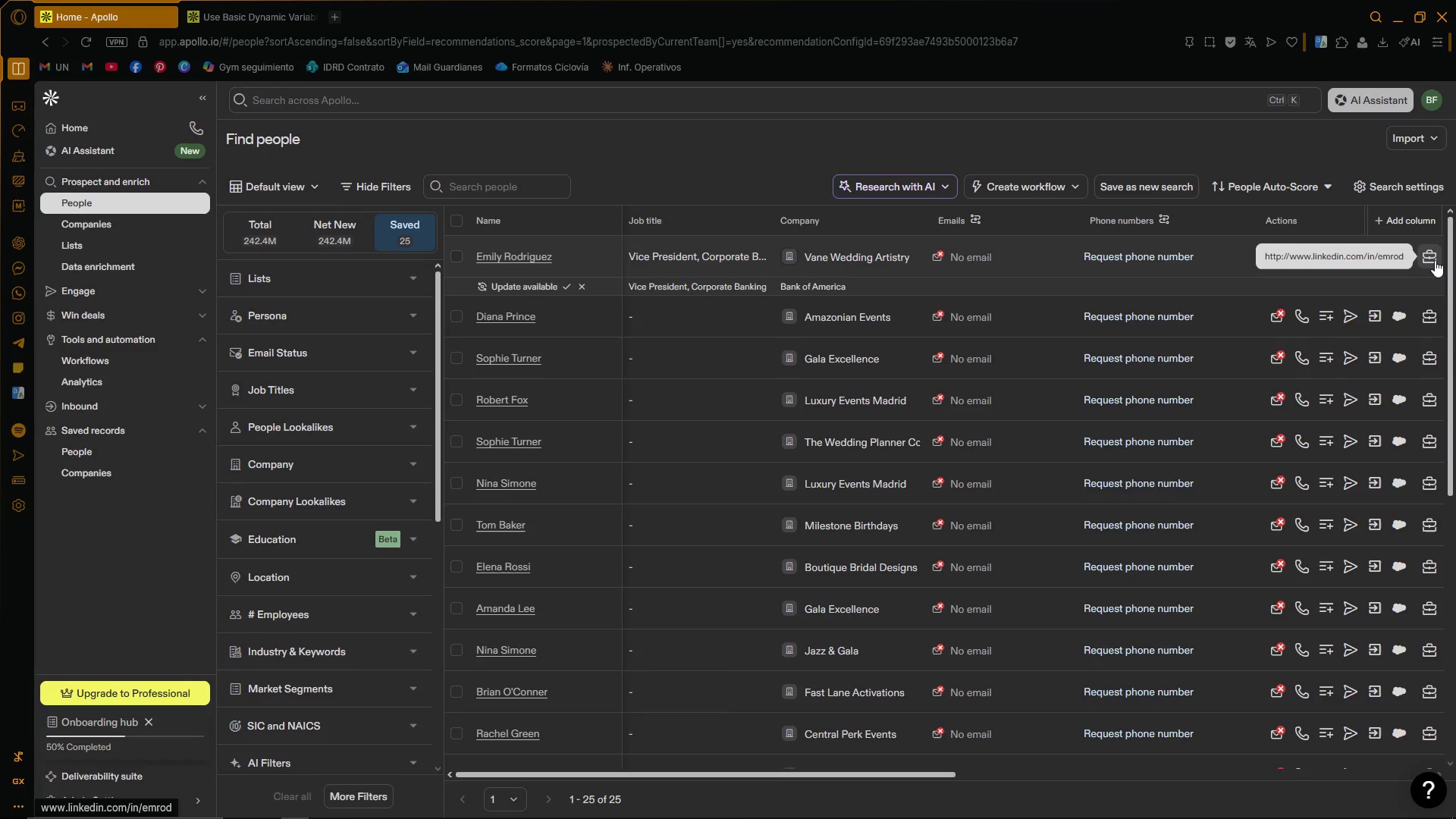 
left_click_drag(start_coordinate=[949, 774], to_coordinate=[811, 773])
 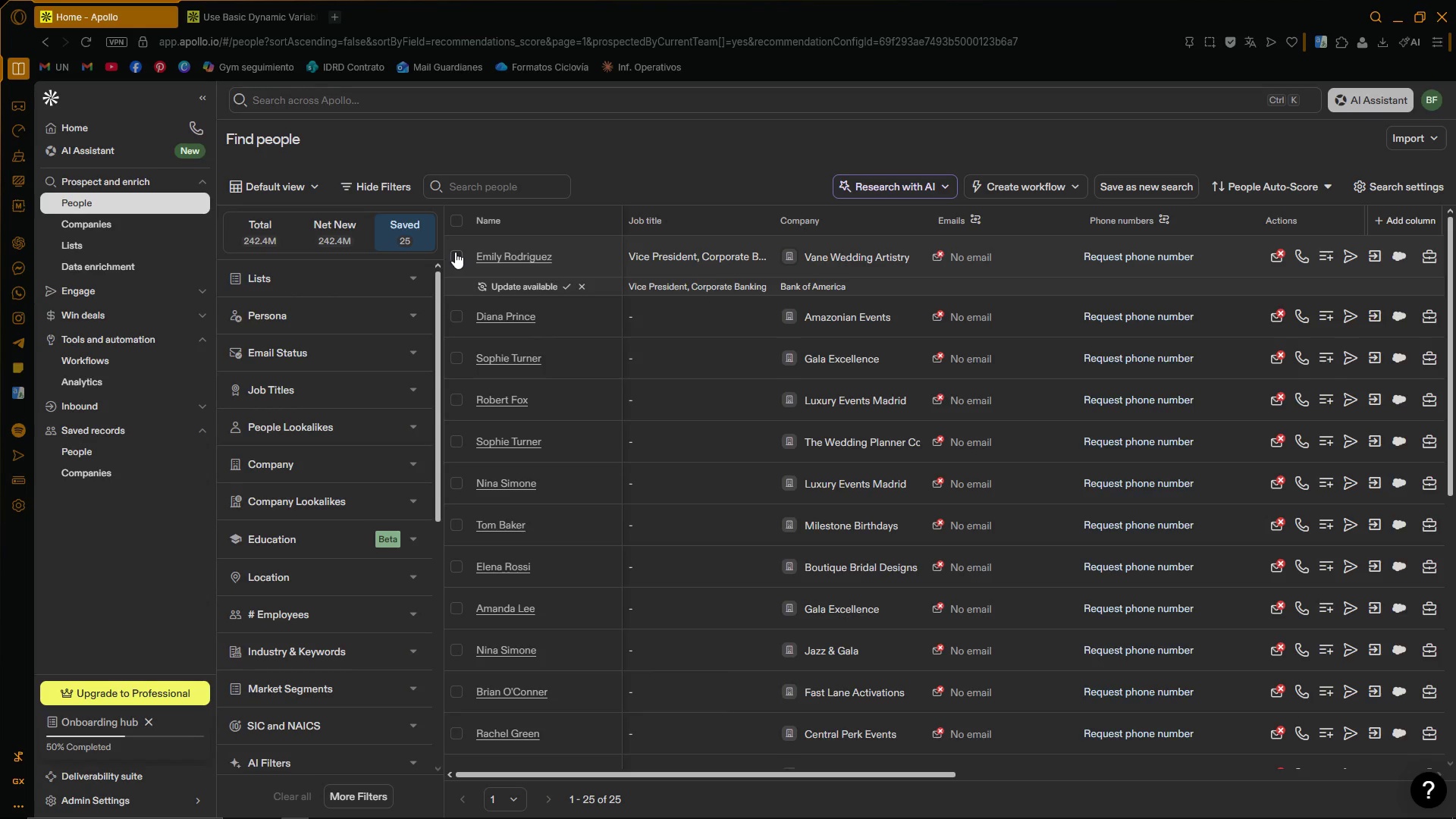 
left_click([460, 218])
 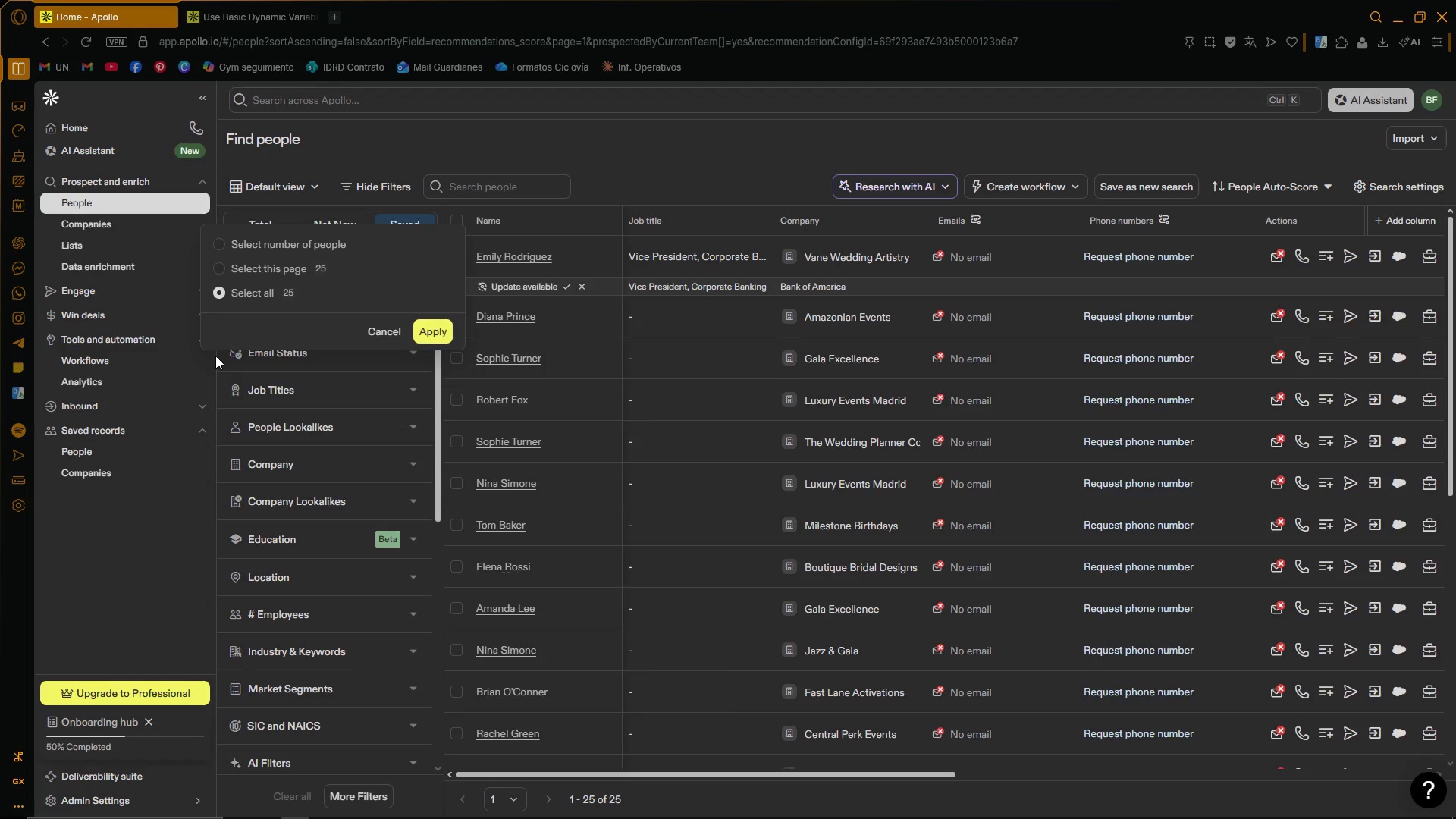 
left_click([428, 332])
 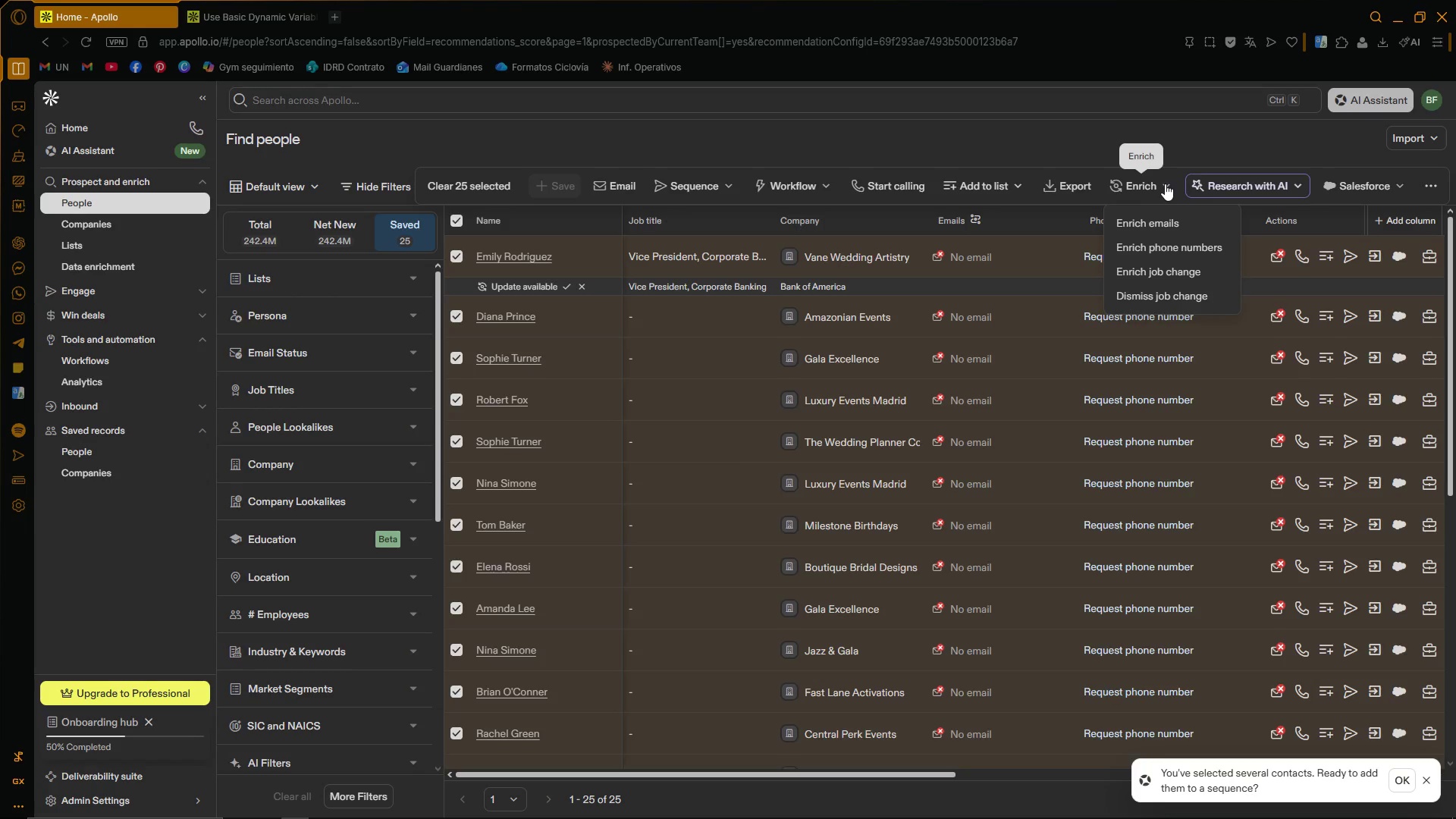 
wait(27.41)
 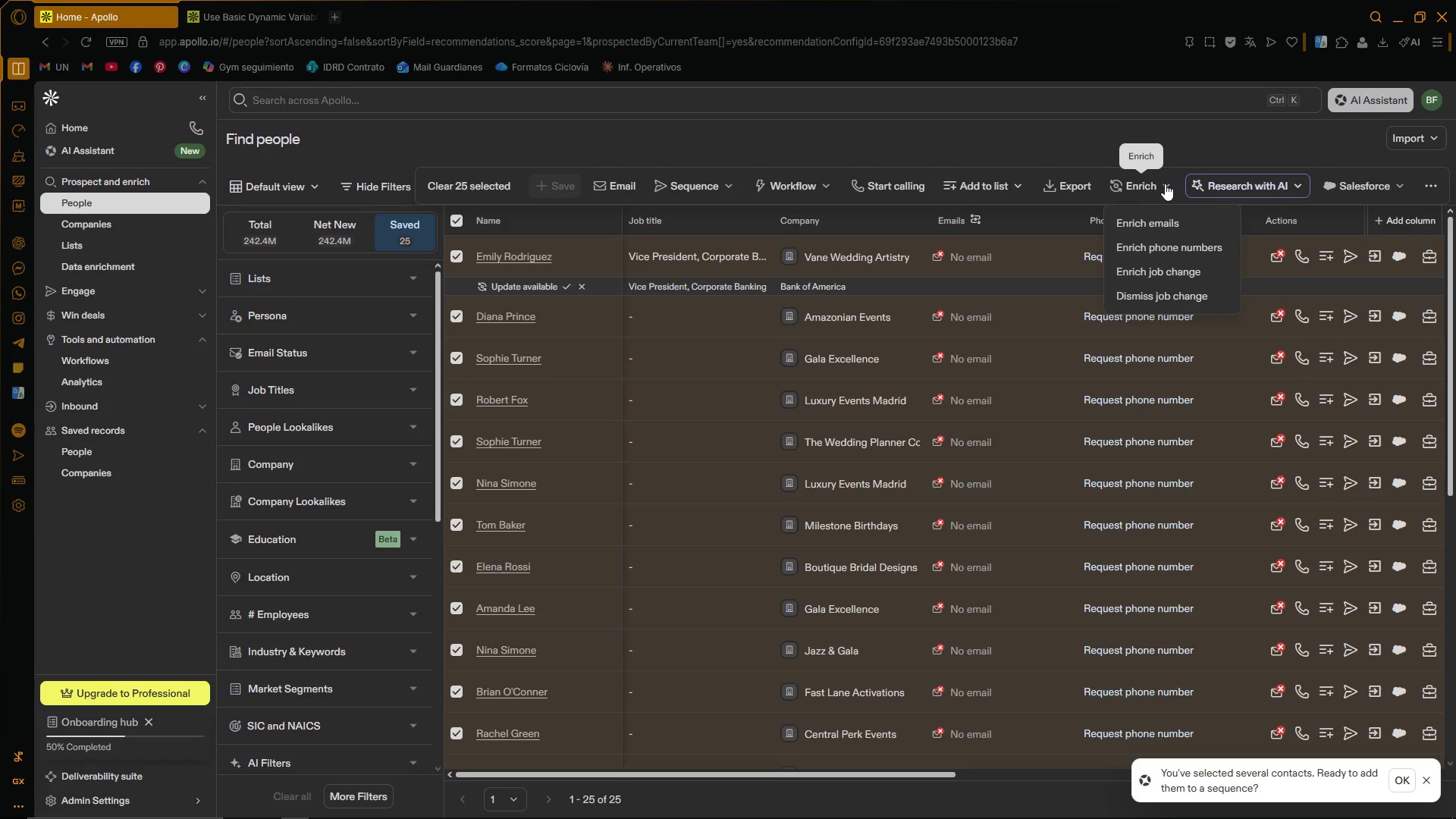 
left_click_drag(start_coordinate=[904, 775], to_coordinate=[1438, 755])
 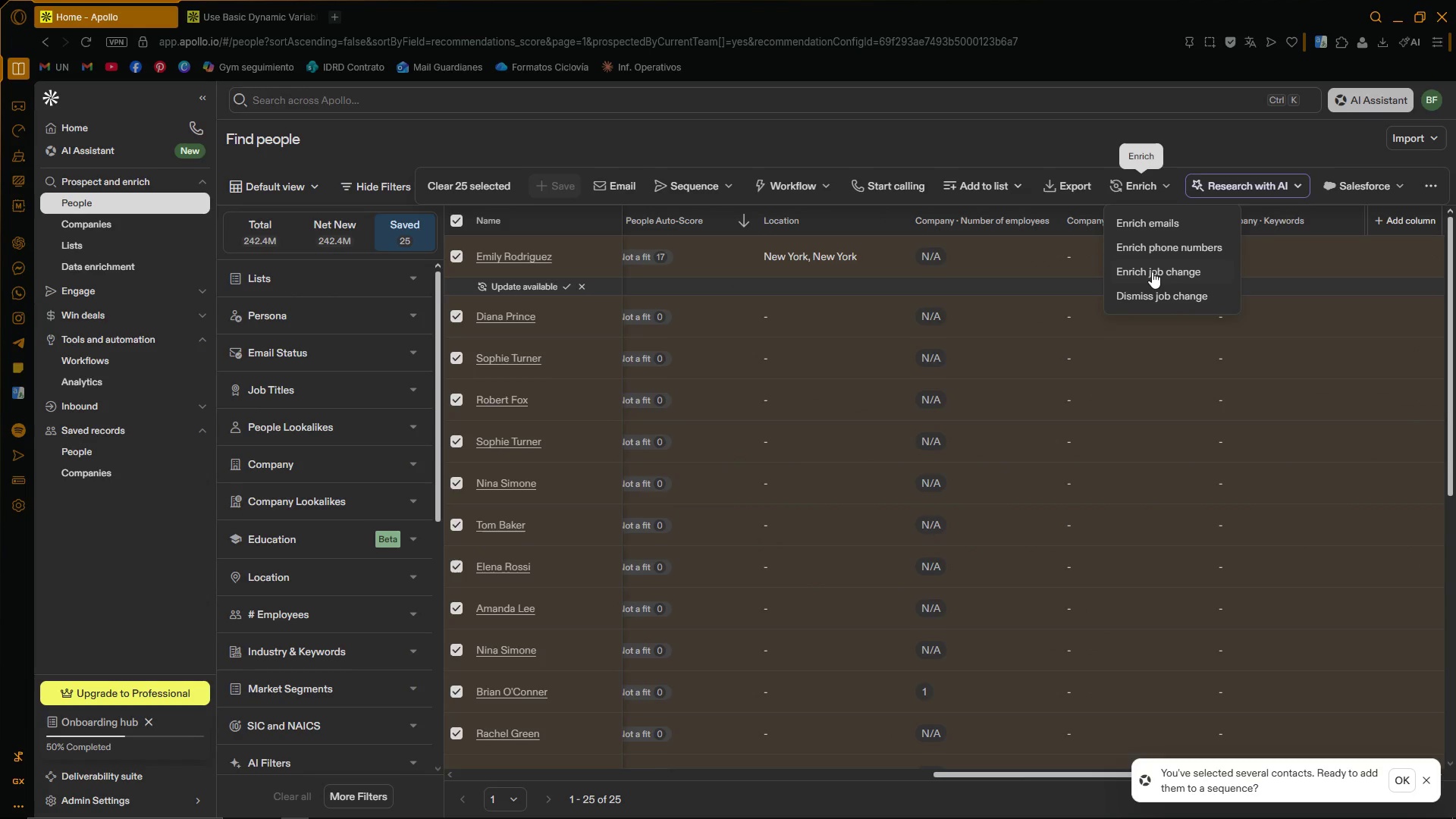 
wait(21.64)
 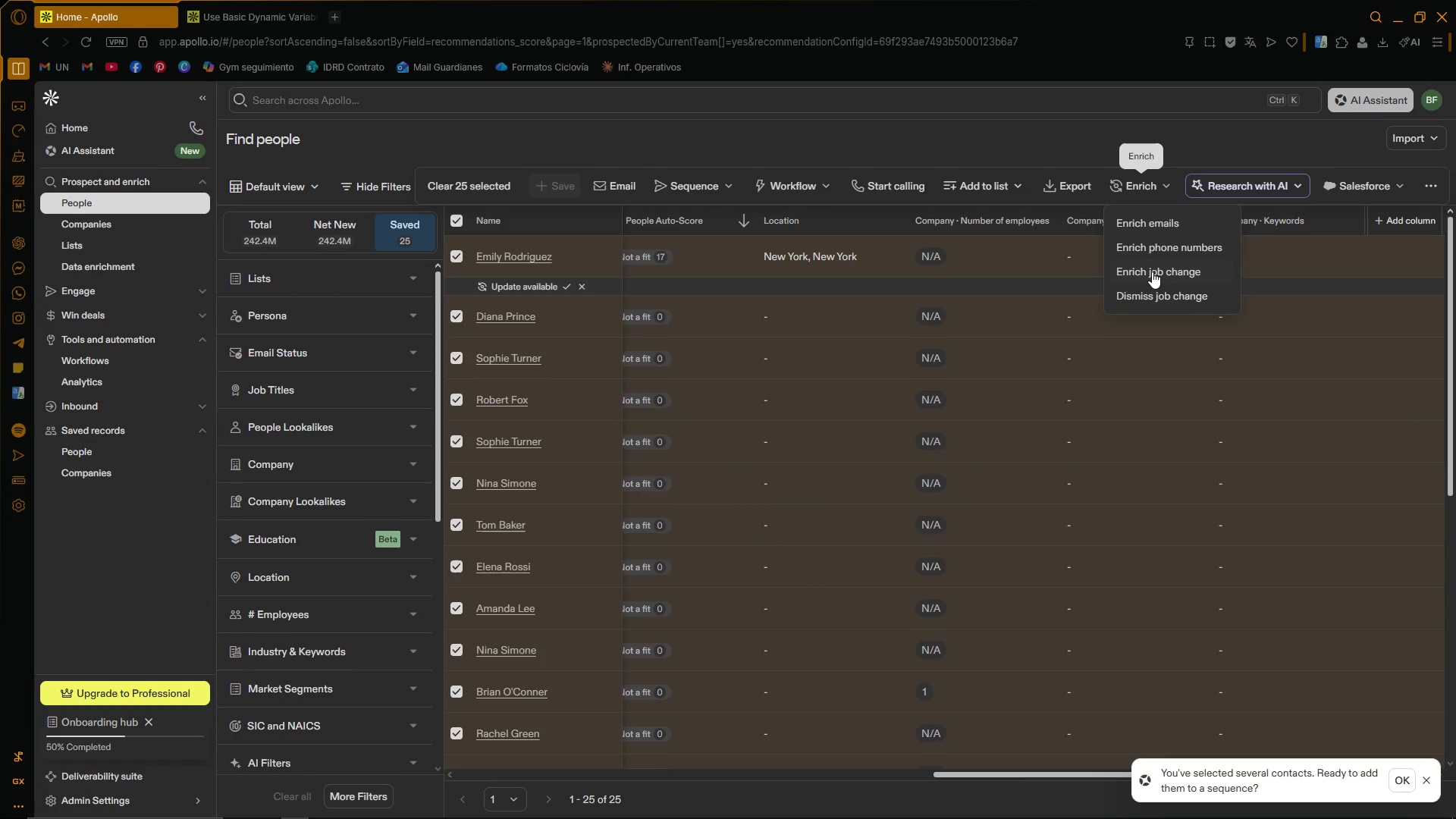 
scroll: coordinate [359, 506], scroll_direction: down, amount: 1.0
 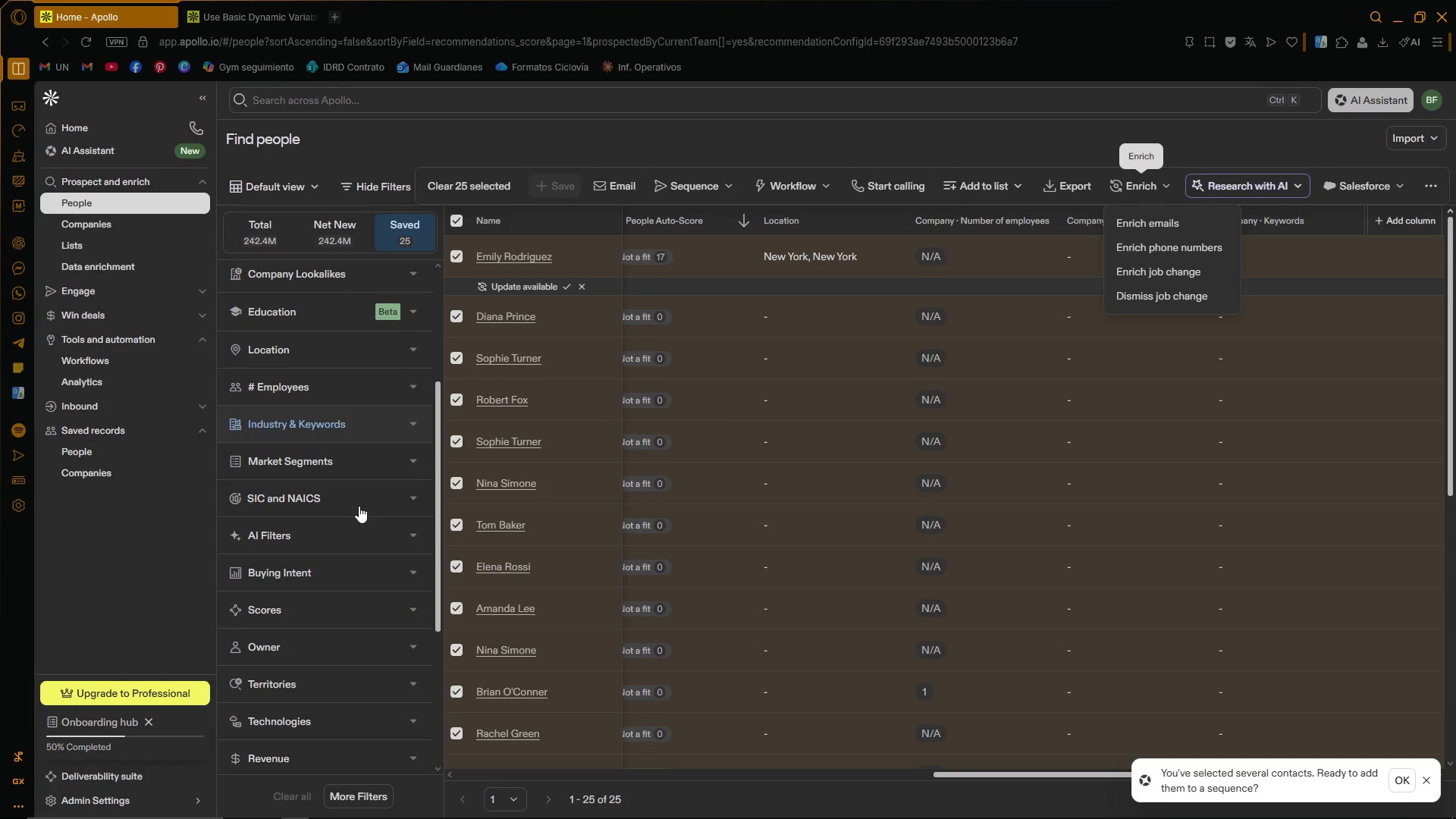 
scroll: coordinate [359, 506], scroll_direction: up, amount: 5.0
 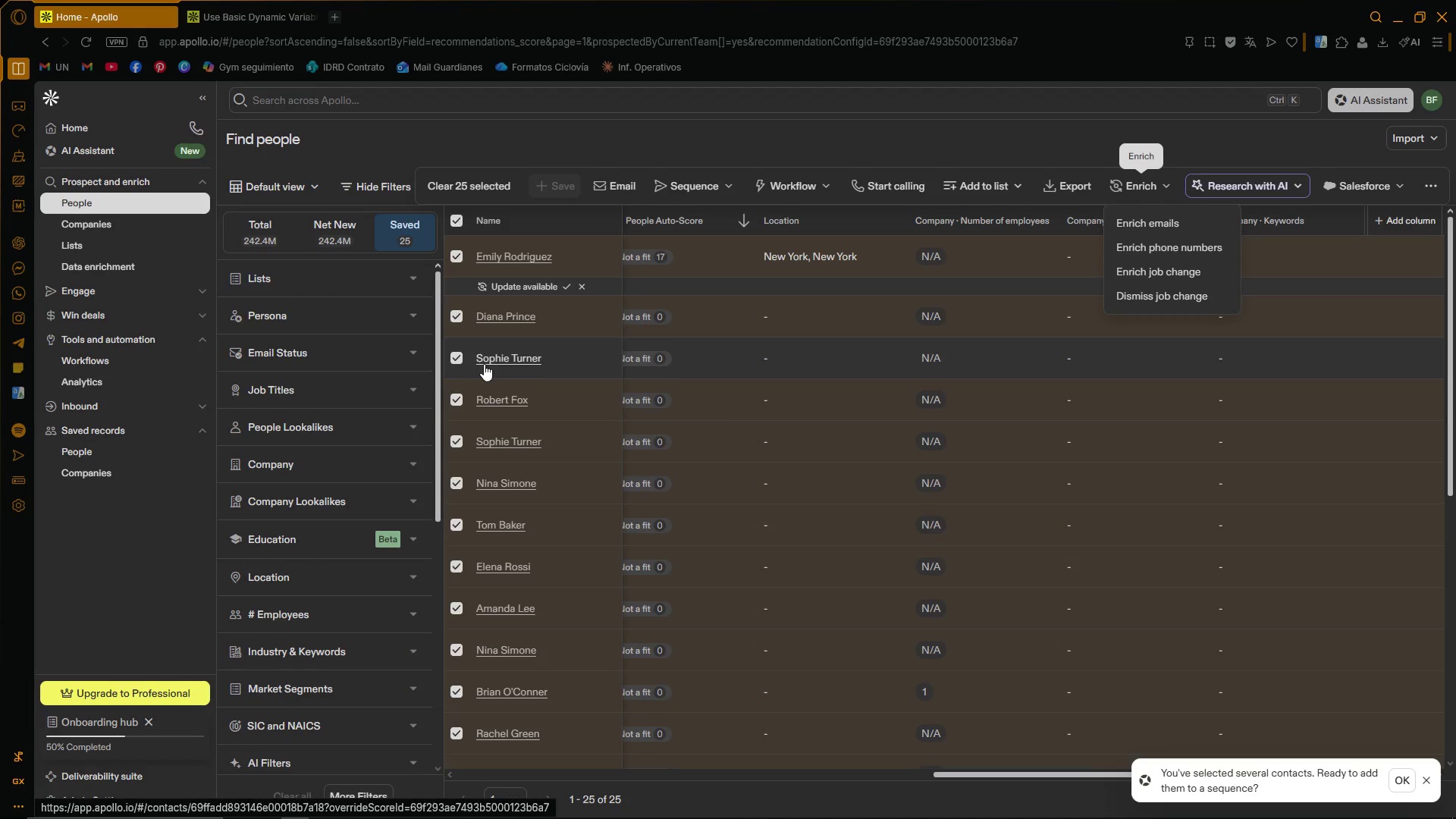 
wait(52.75)
 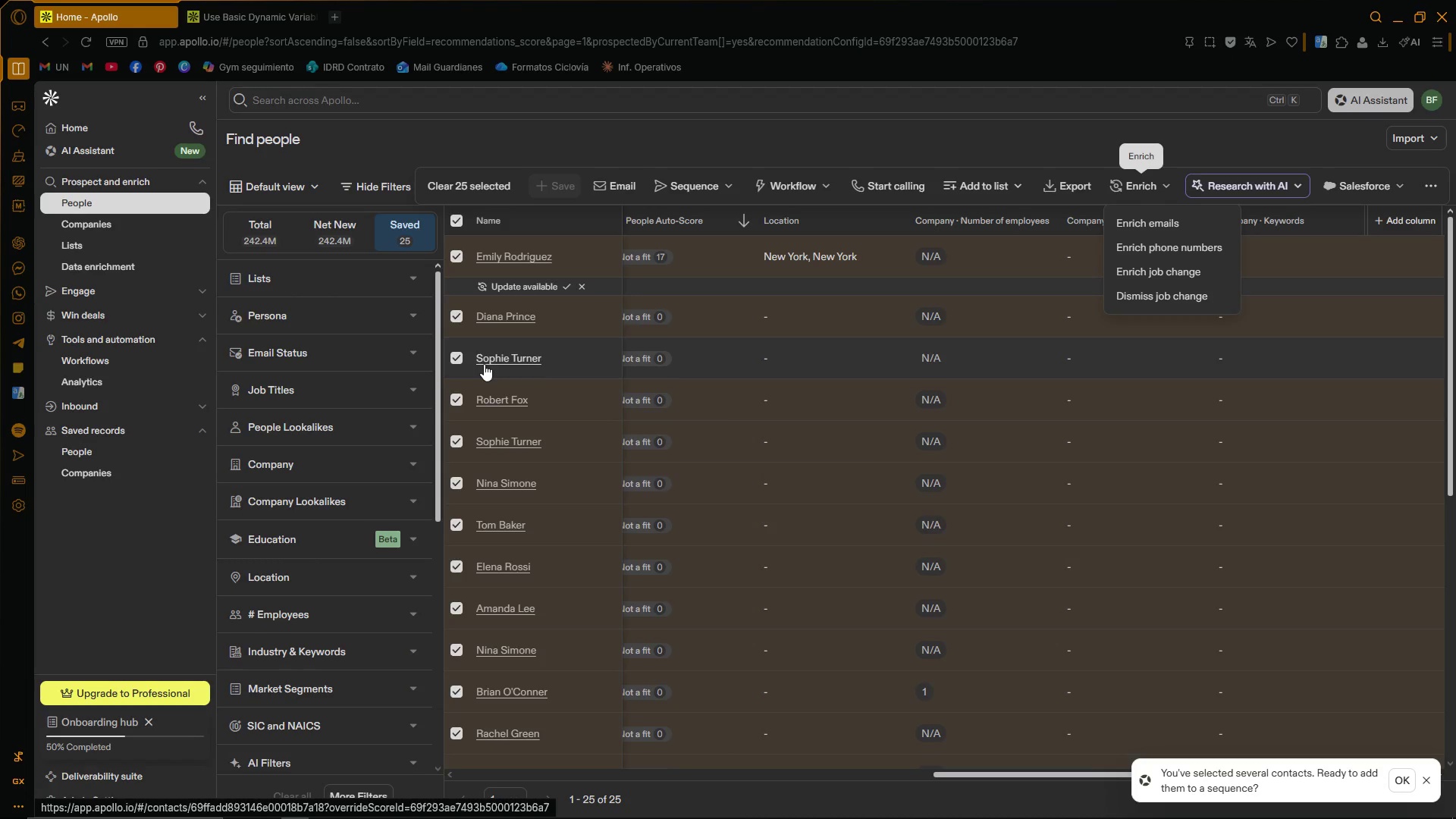 
left_click([330, 805])